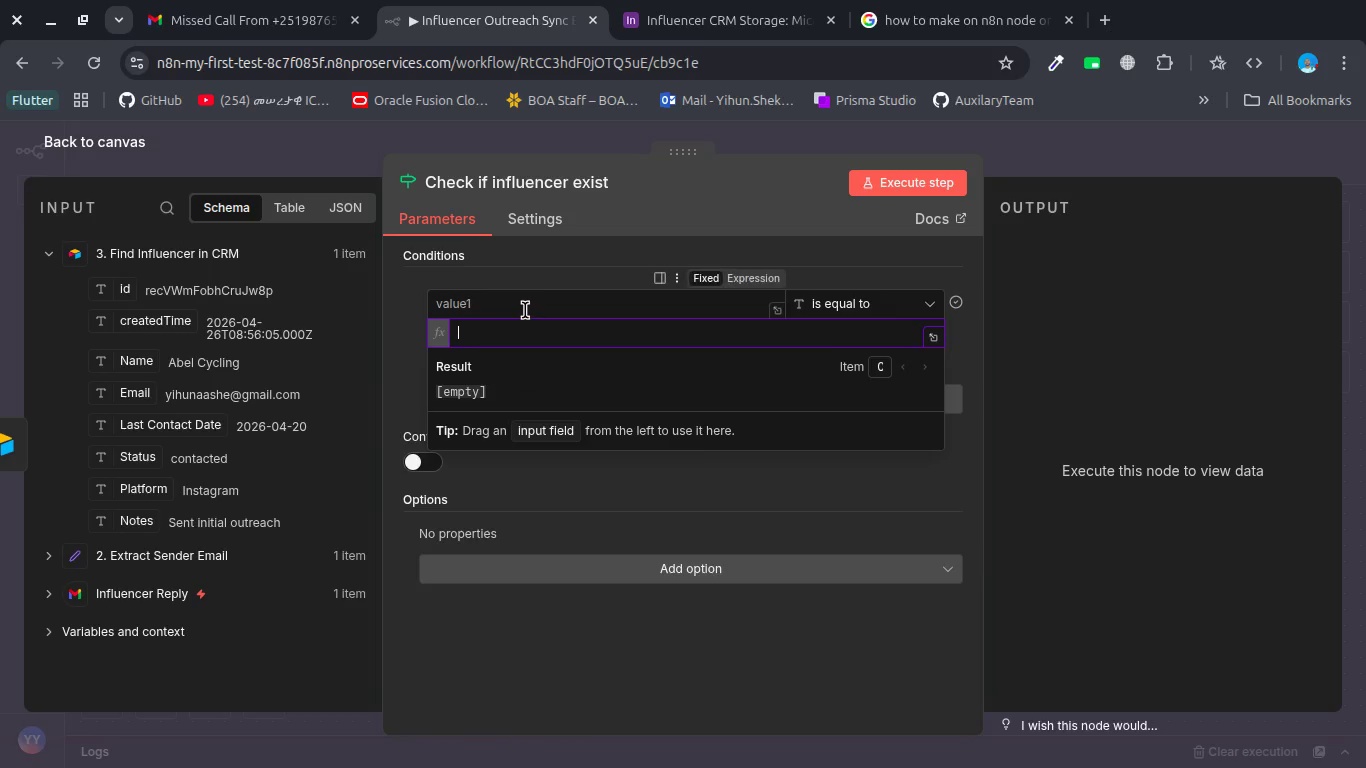 
left_click([525, 310])
 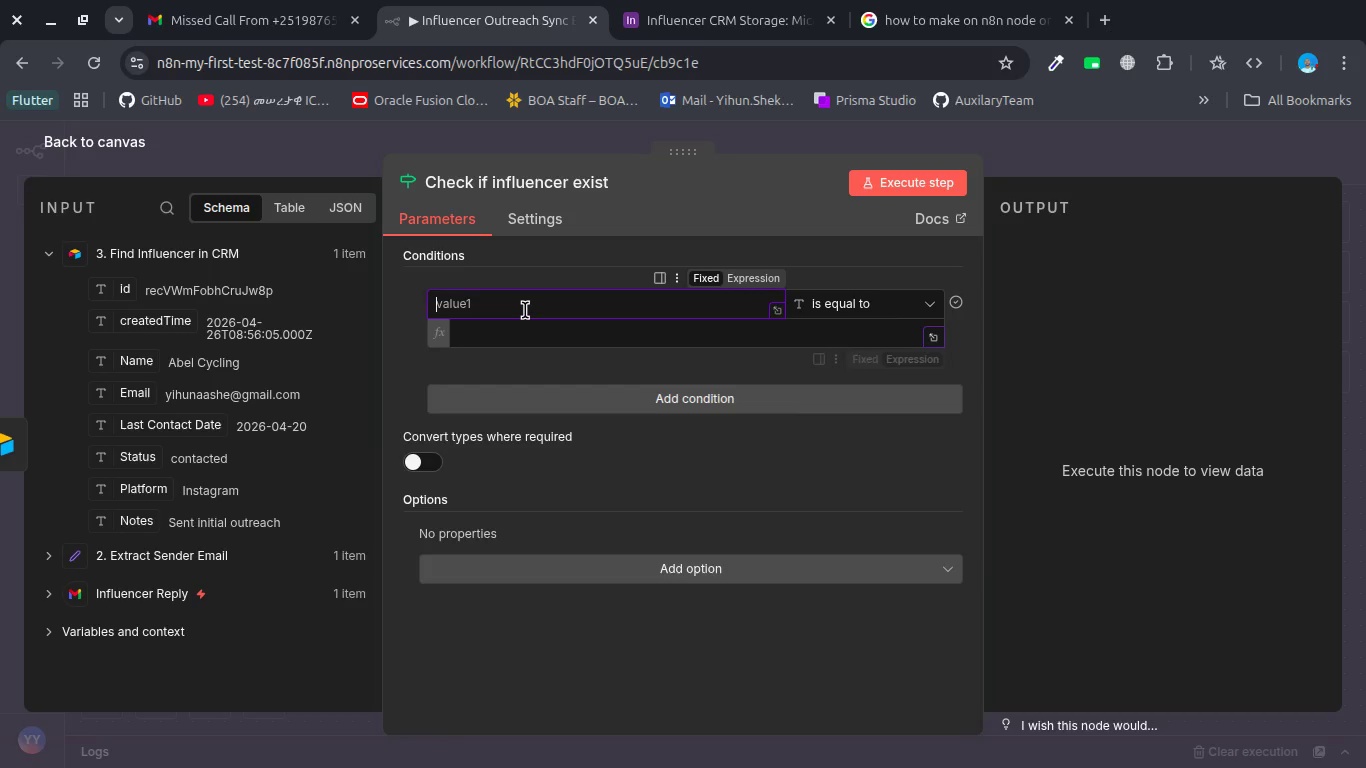 
key(Control+V)
 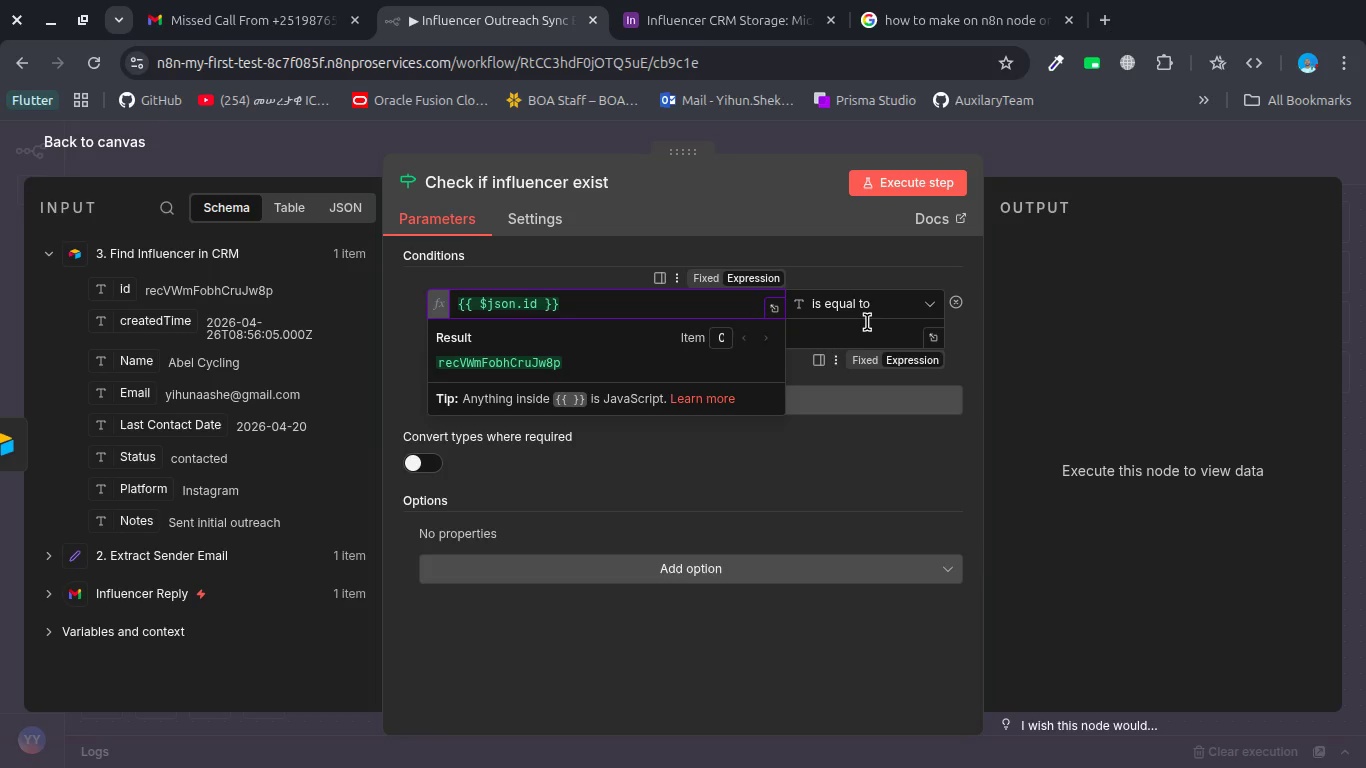 
left_click([868, 314])
 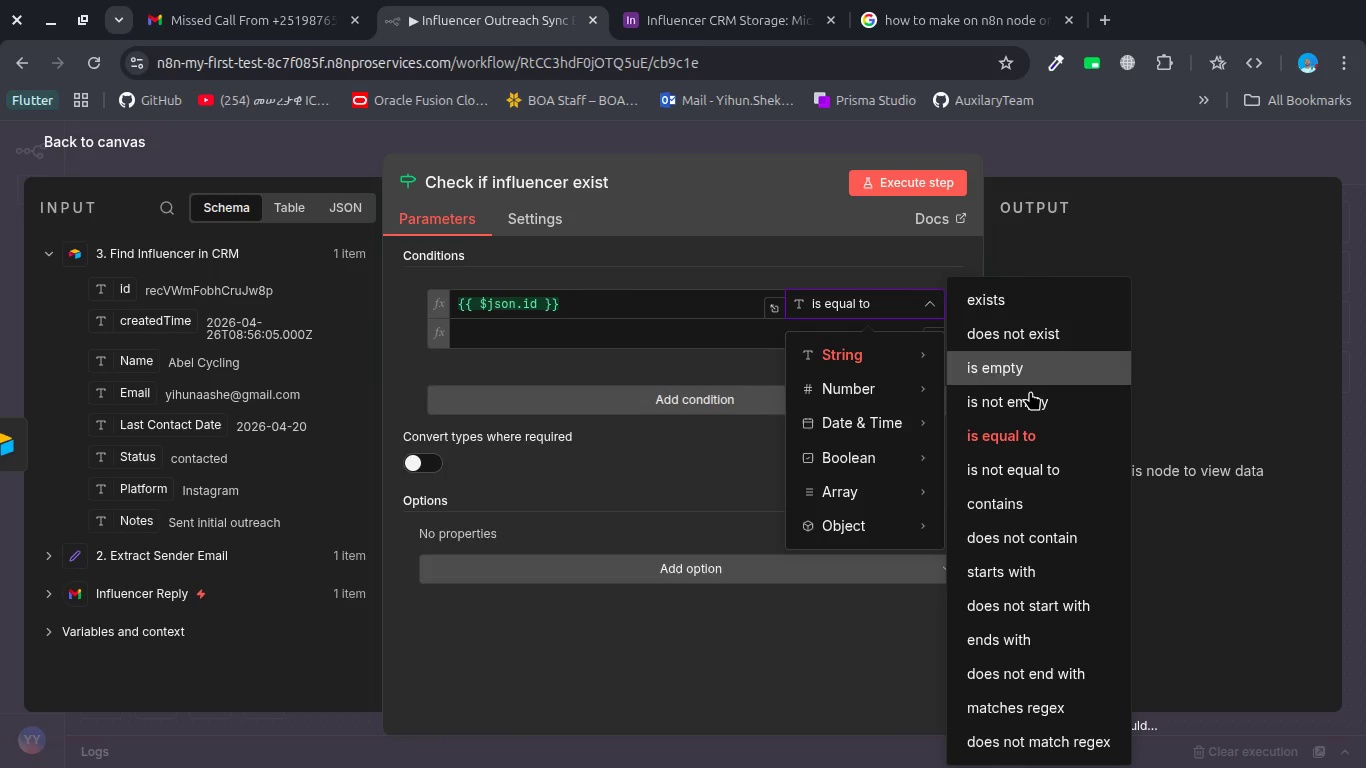 
left_click([1030, 407])
 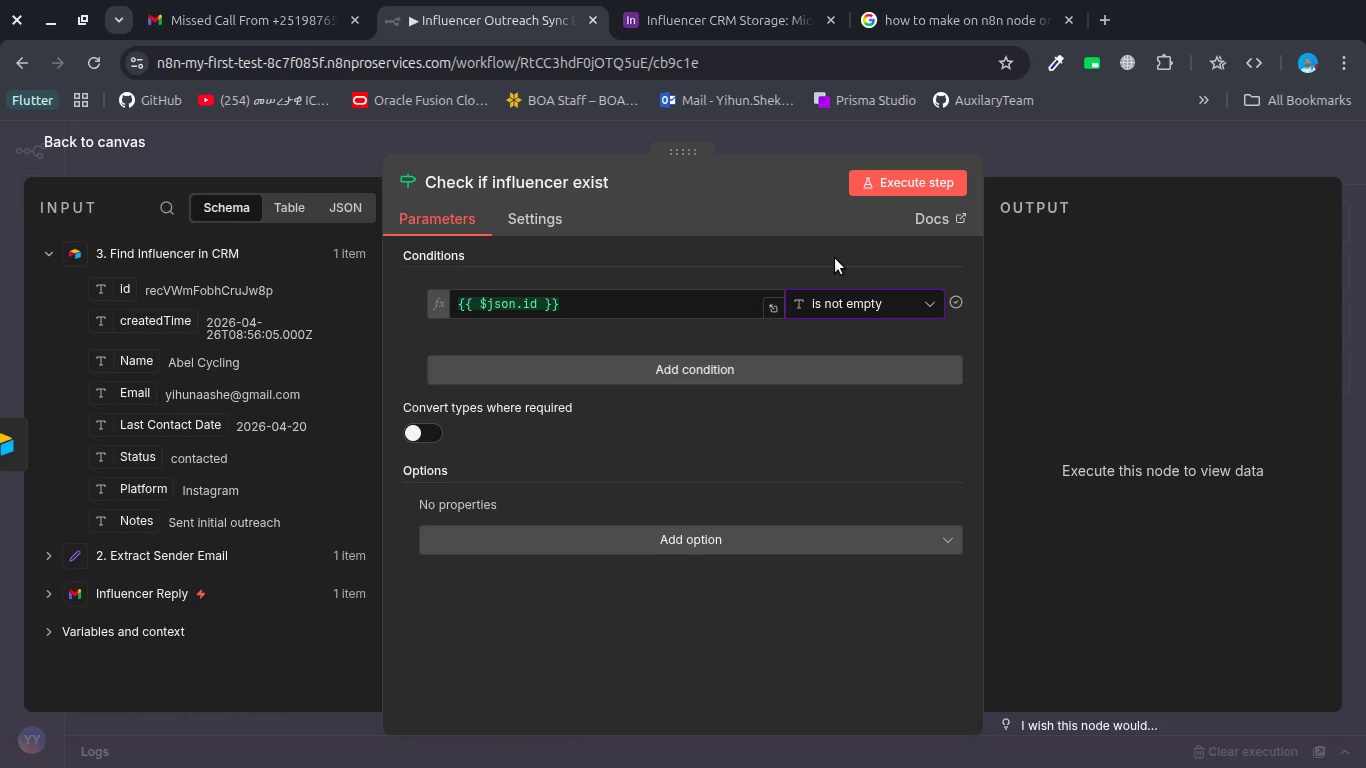 
wait(9.36)
 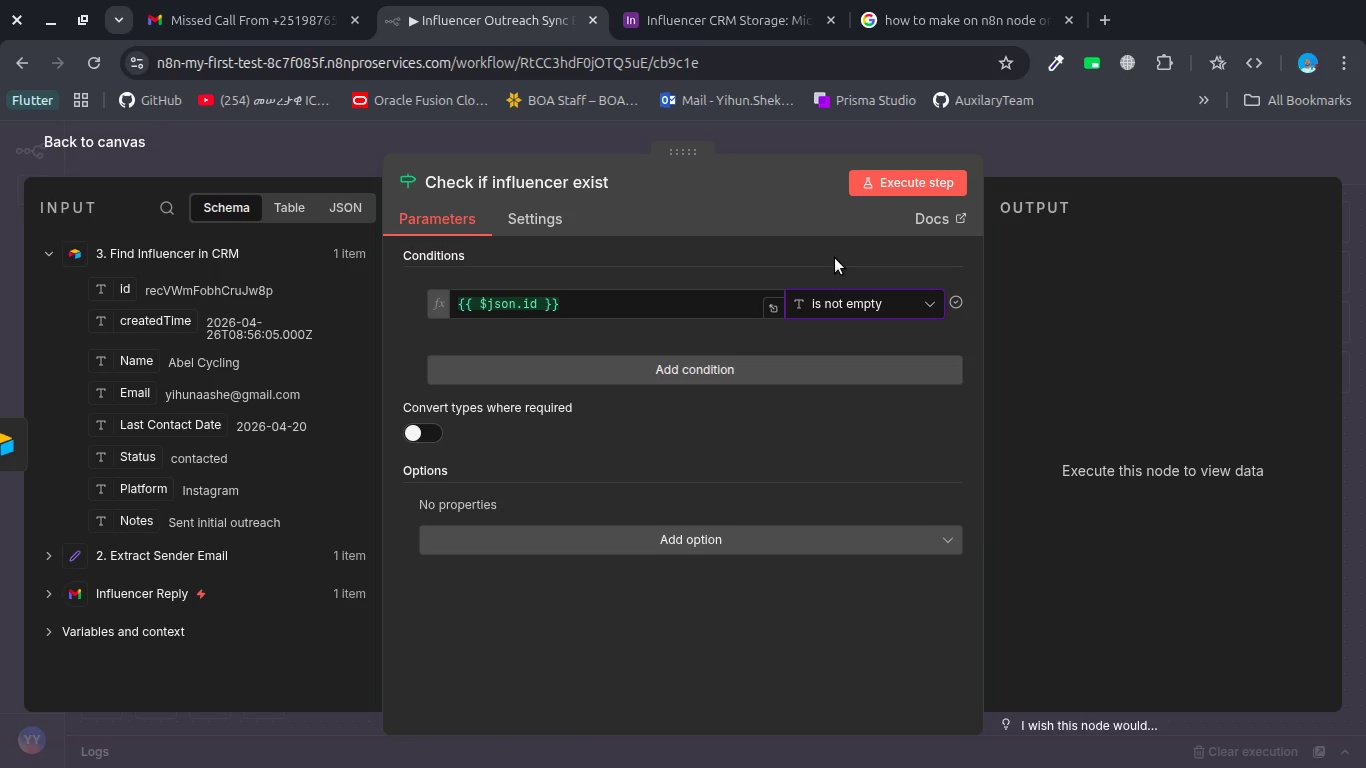 
left_click([880, 177])
 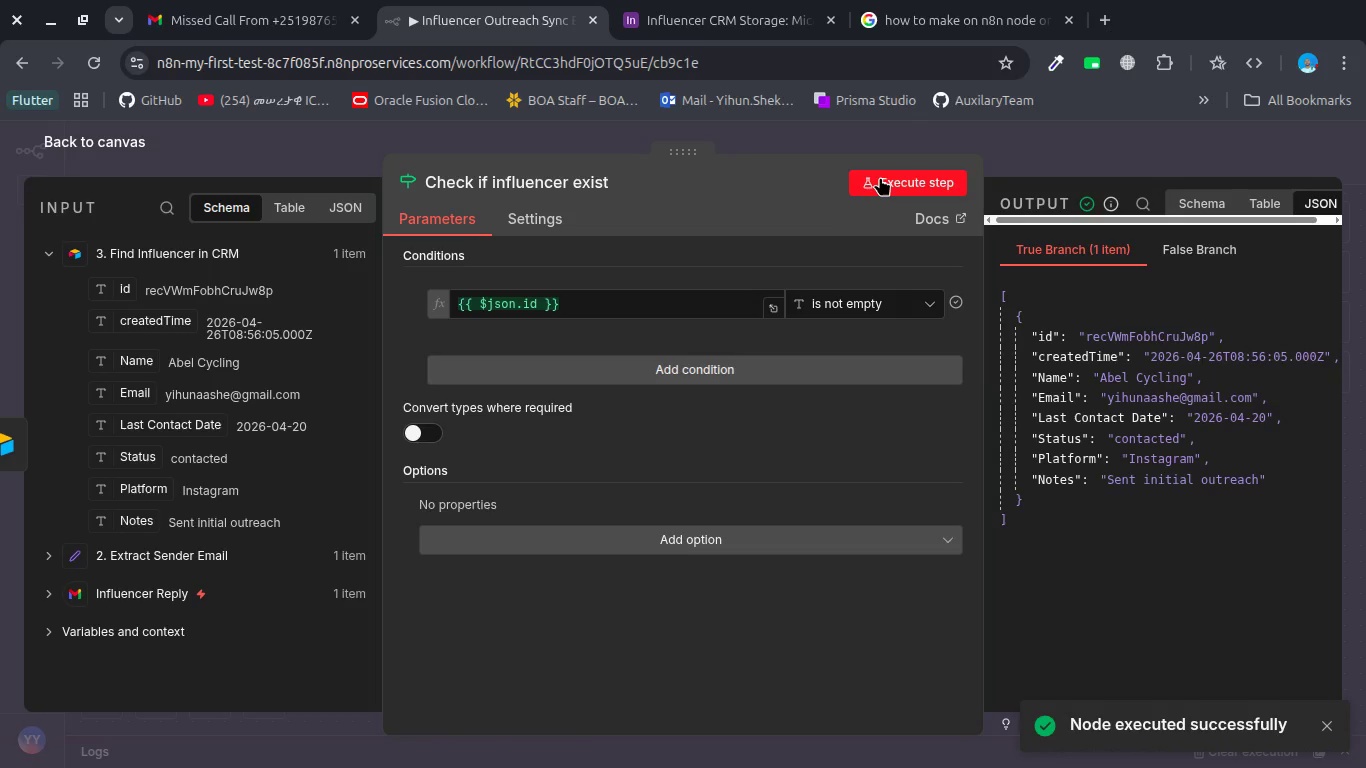 
wait(5.82)
 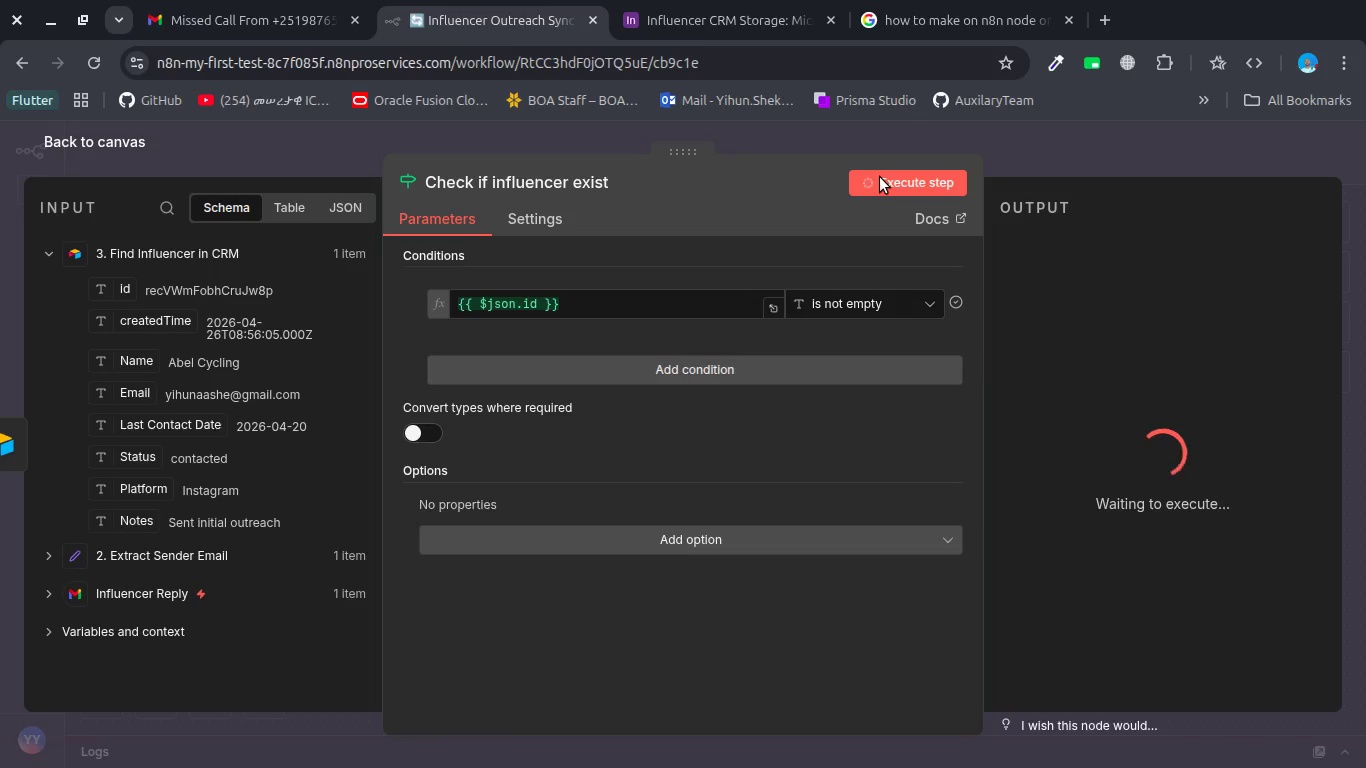 
left_click([752, 143])
 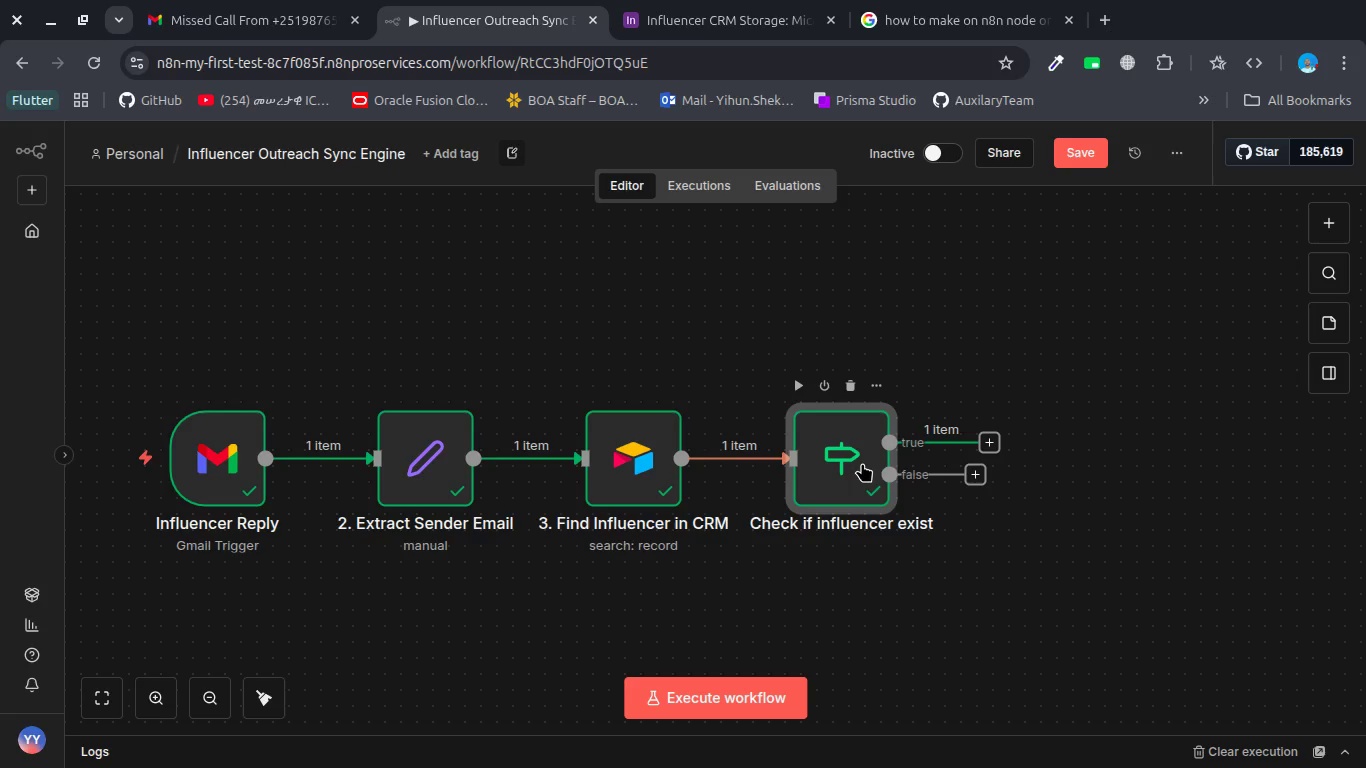 
left_click([989, 442])
 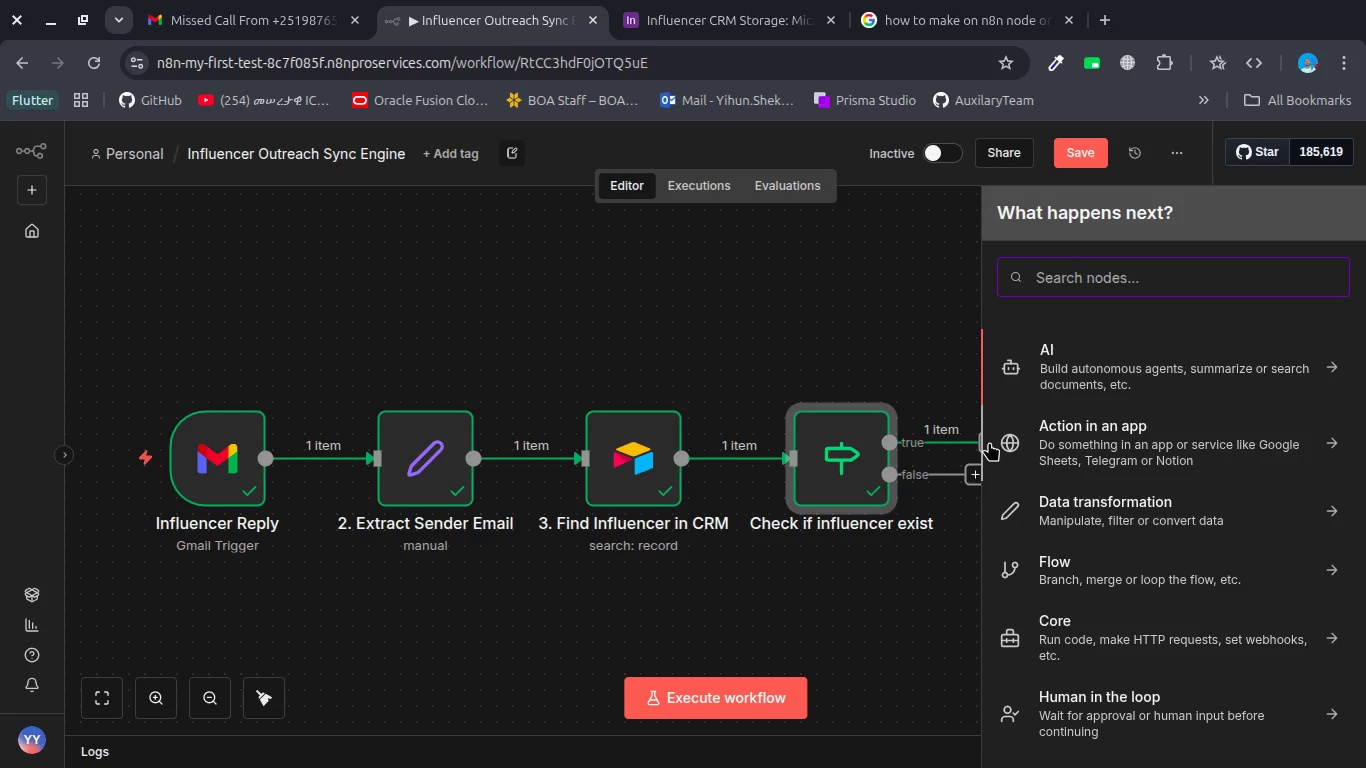 
wait(5.13)
 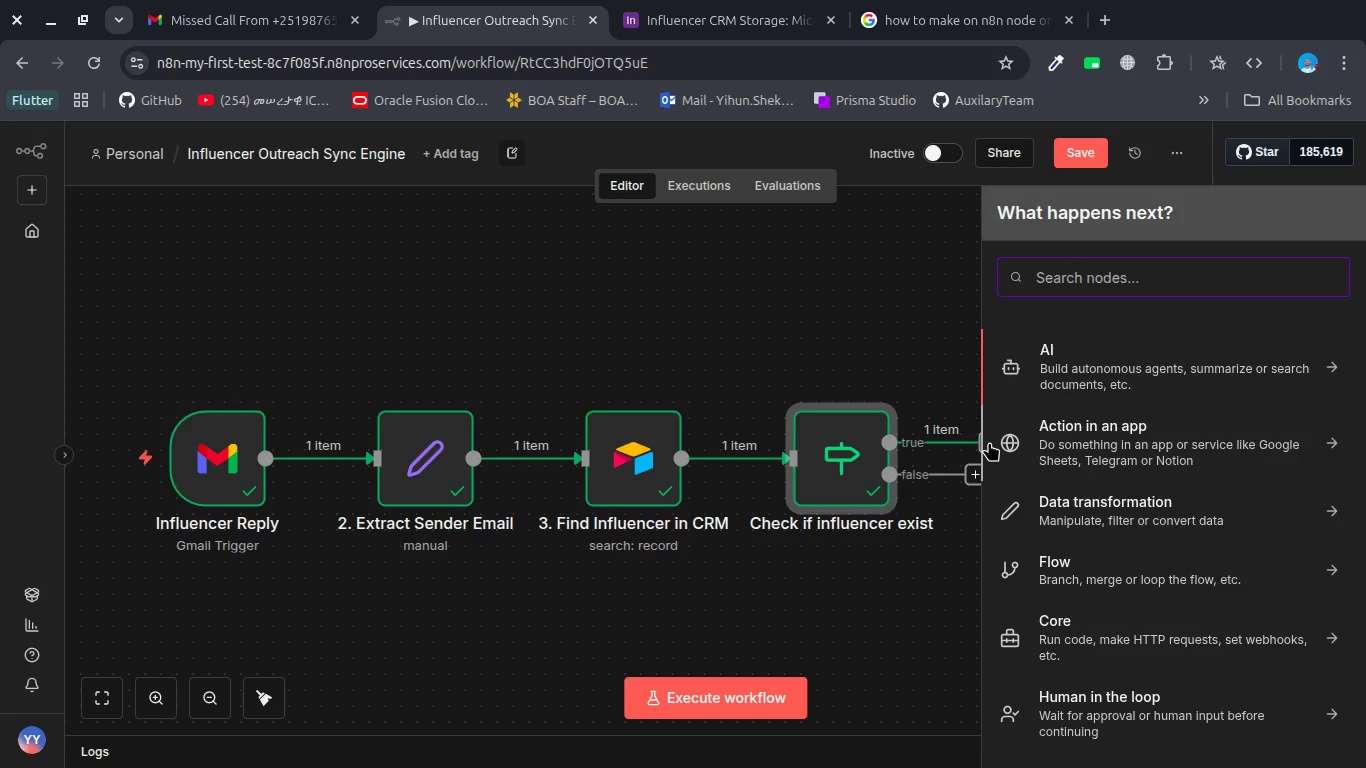 
type(Airt)
 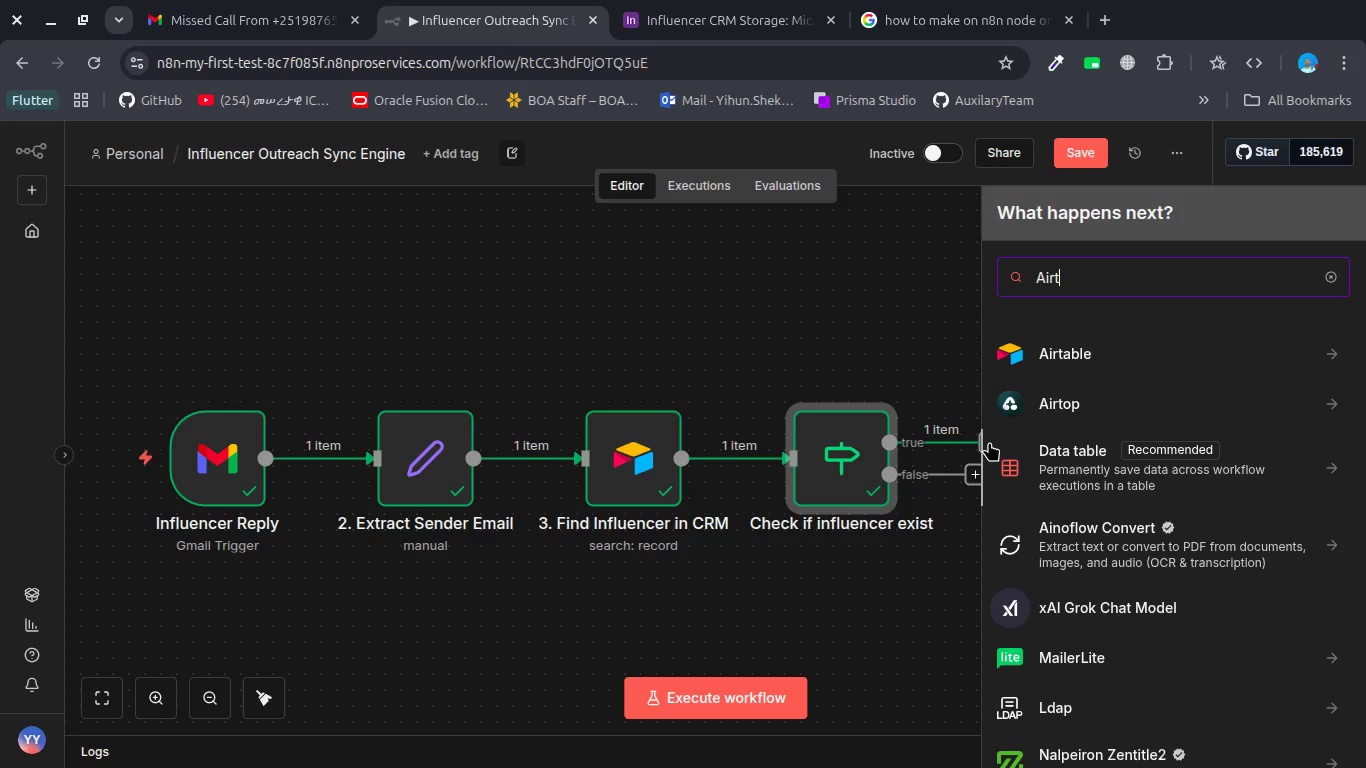 
key(Enter)
 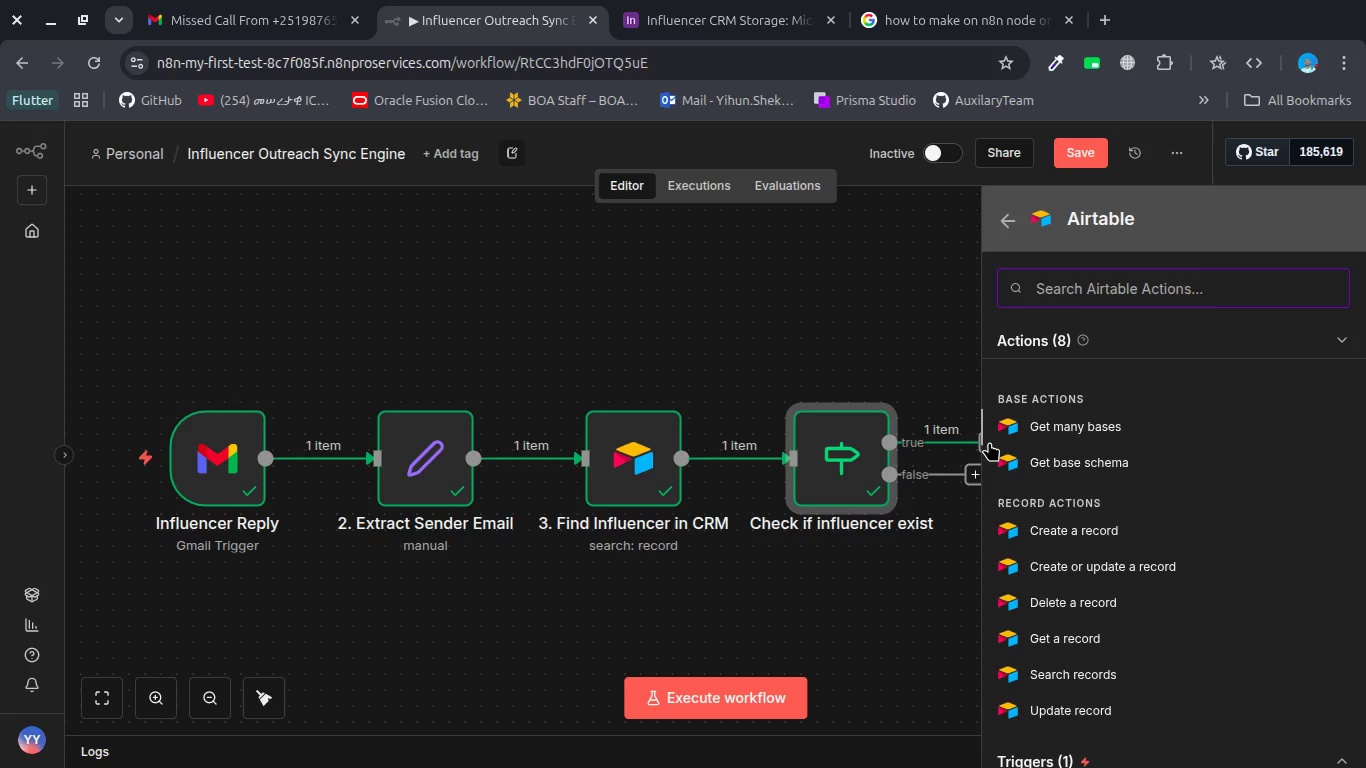 
wait(51.53)
 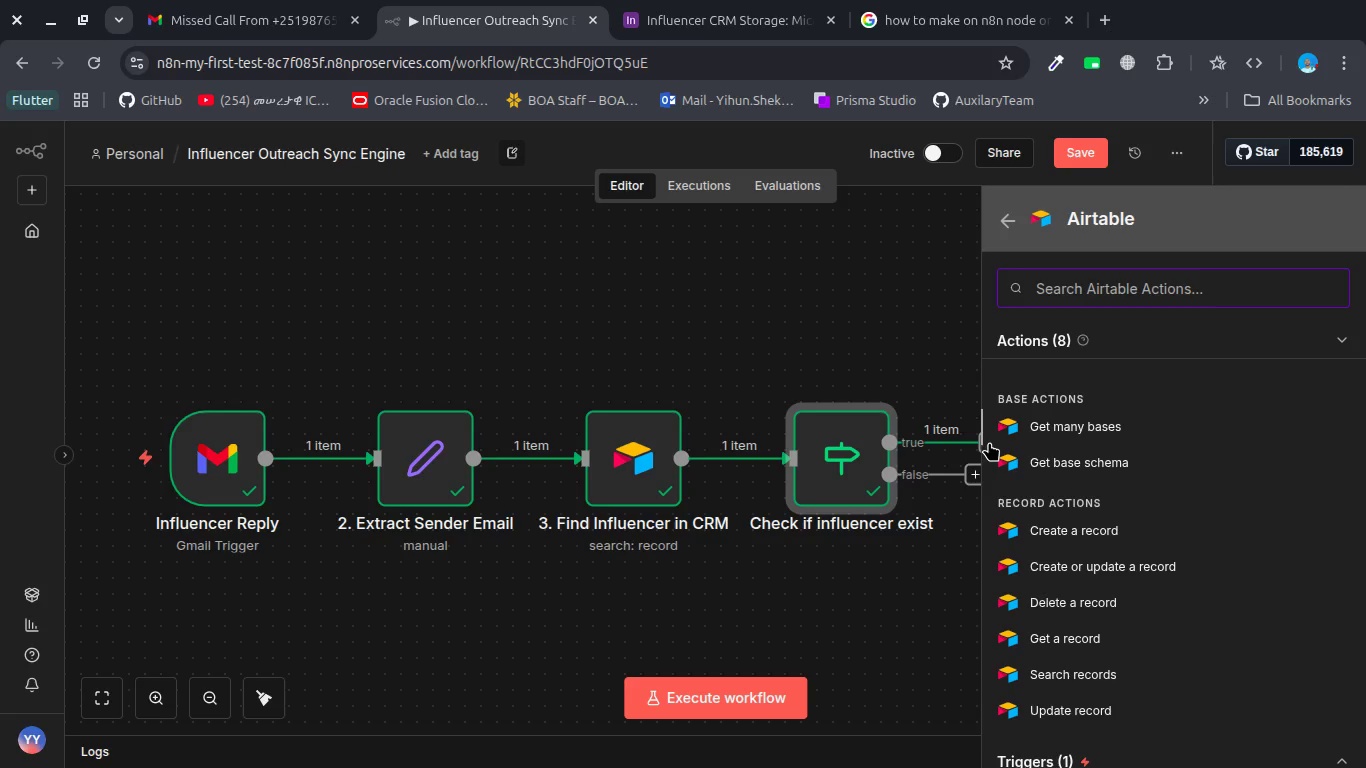 
type(up)
 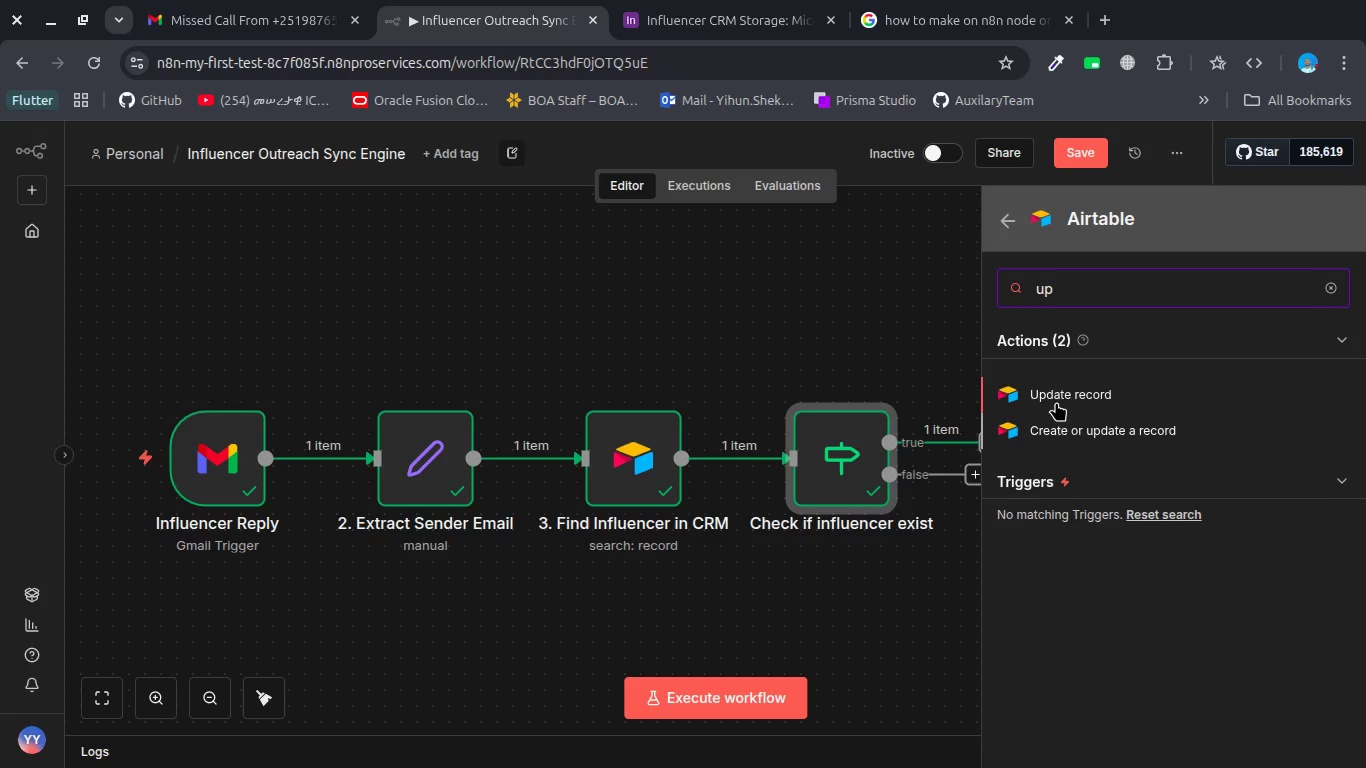 
left_click([1072, 383])
 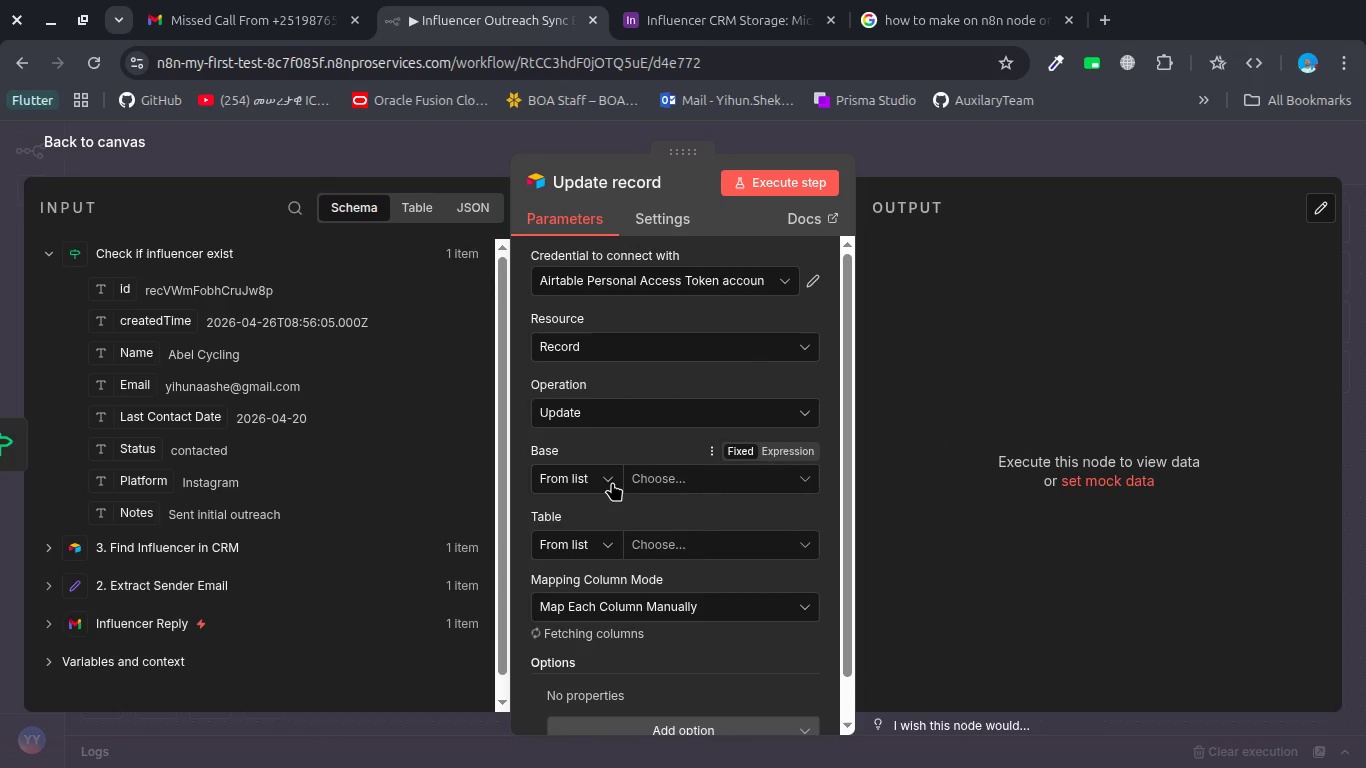 
wait(5.34)
 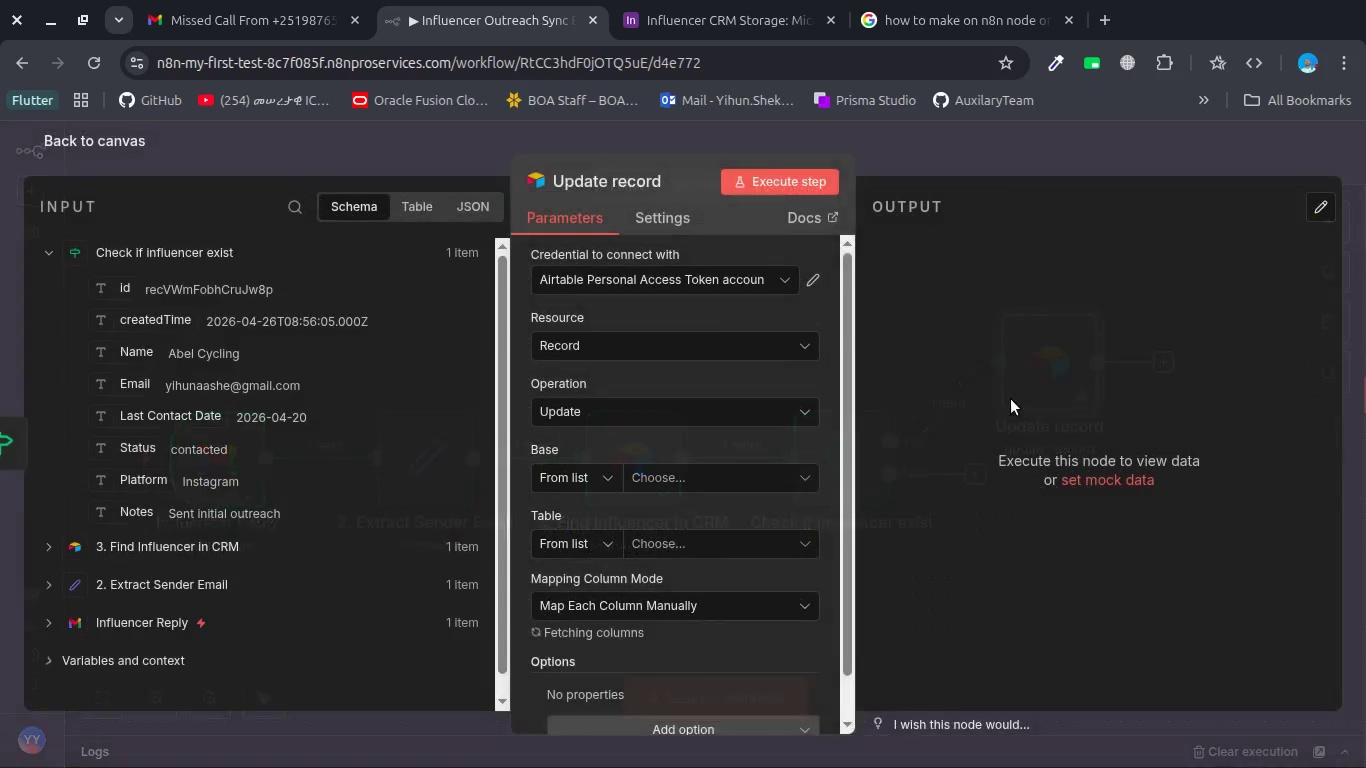 
left_click([620, 191])
 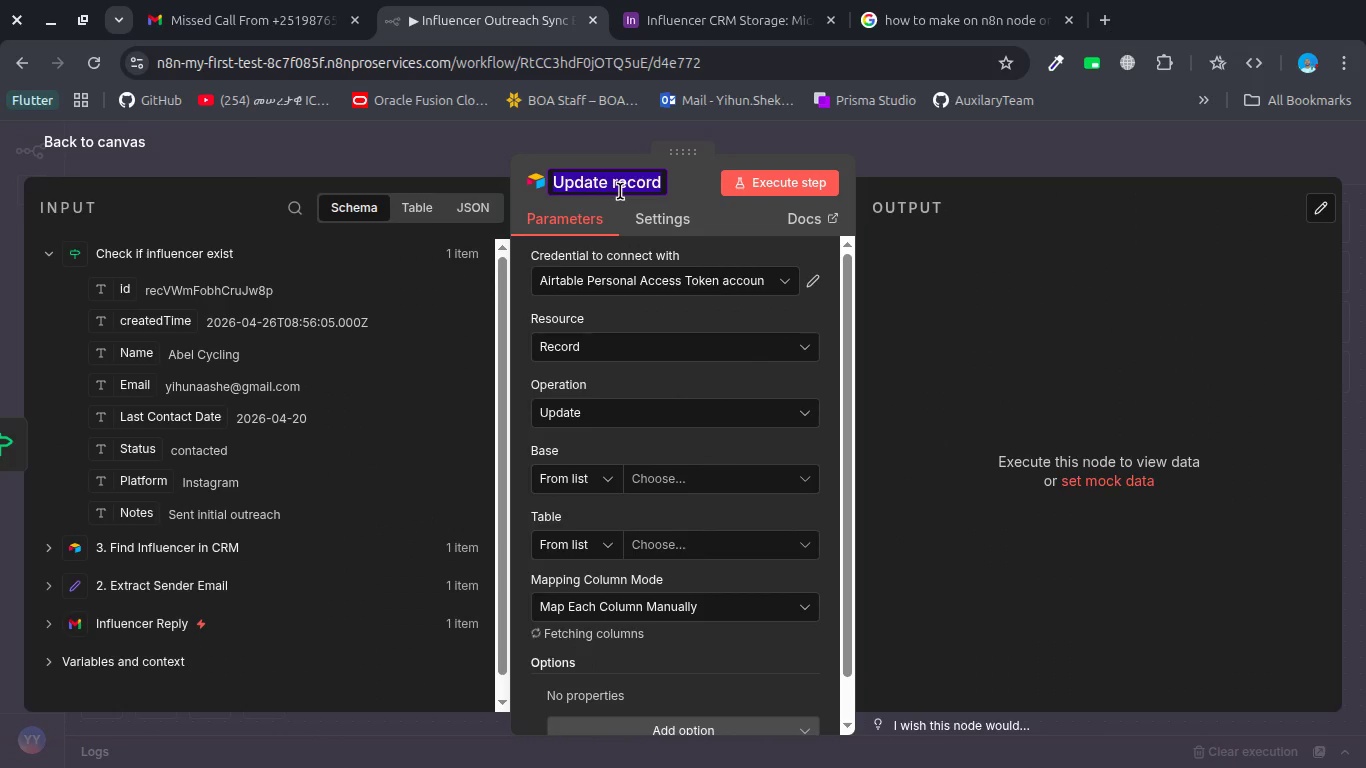 
type(5. Updare infl)
key(Backspace)
type(fluencer )
 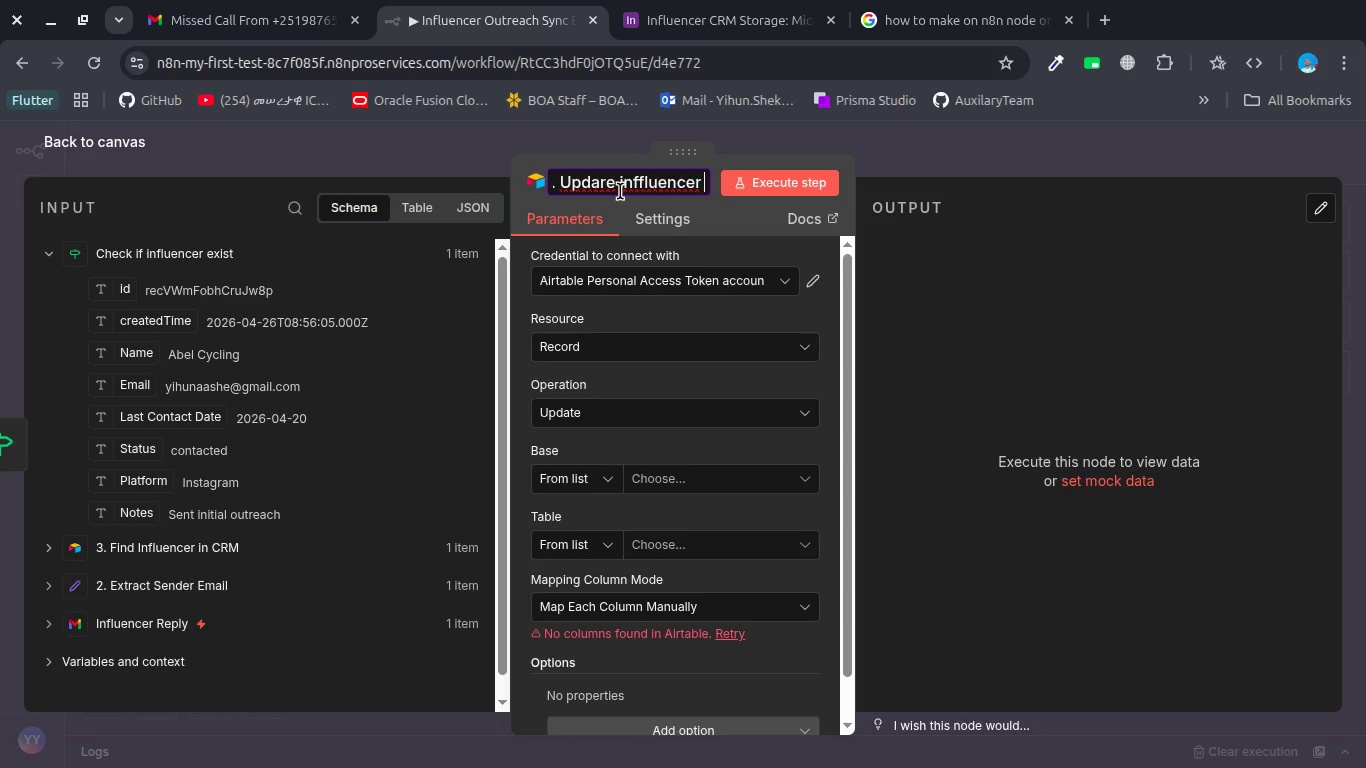 
left_click([643, 186])
 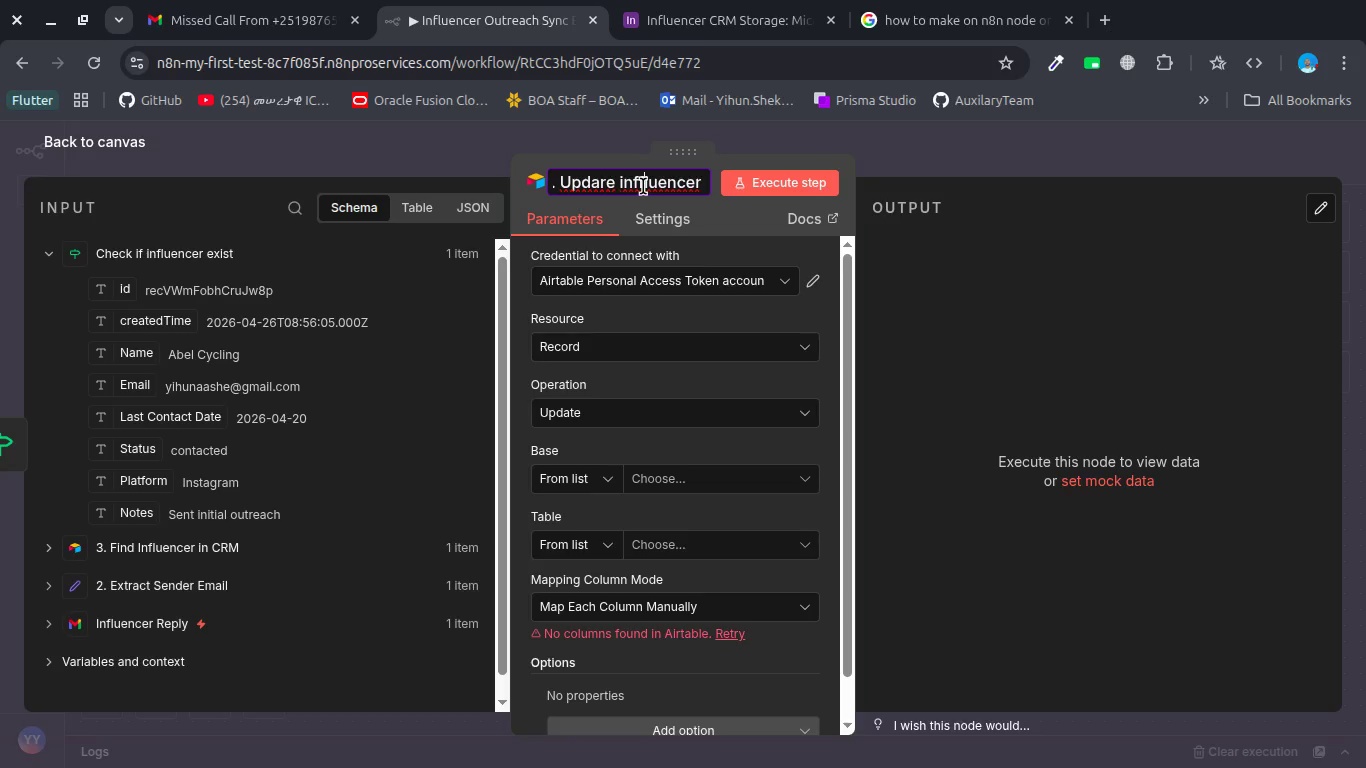 
key(Backspace)
 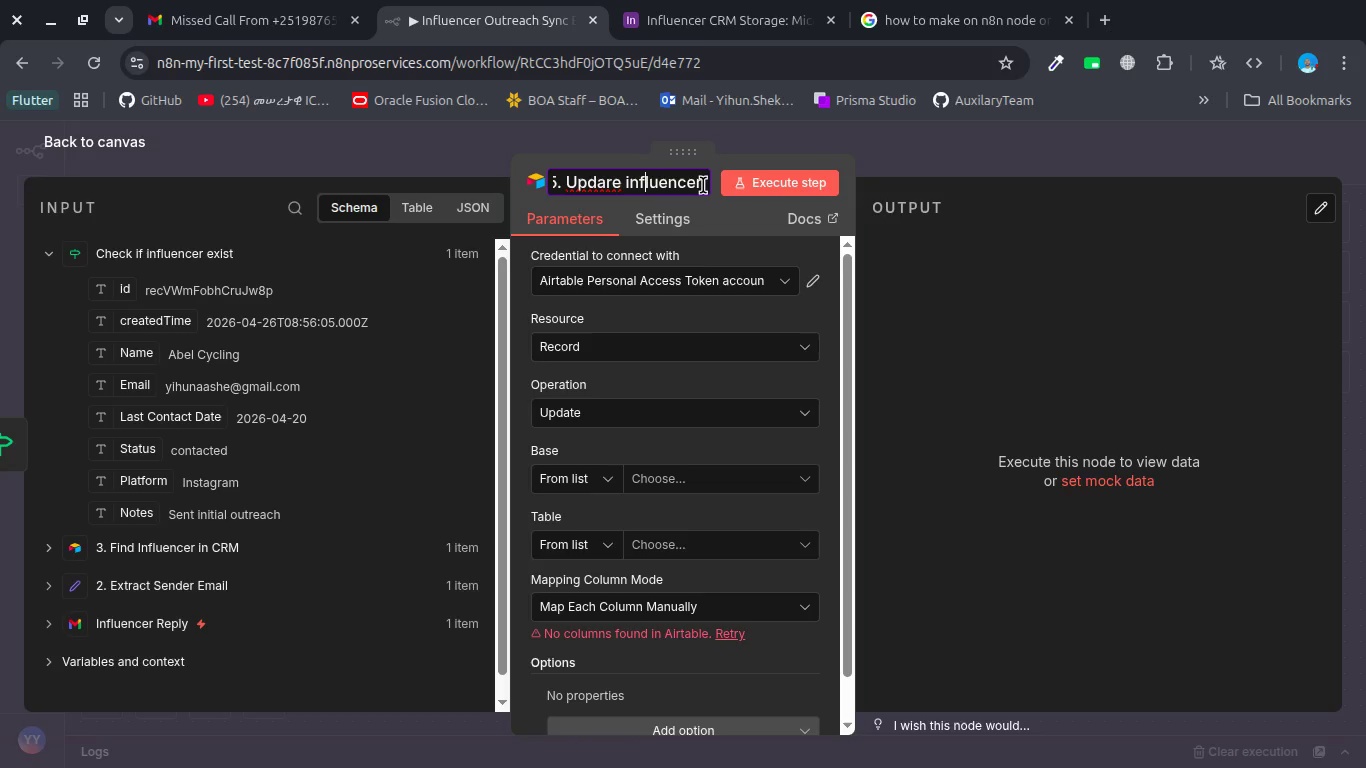 
left_click([703, 182])
 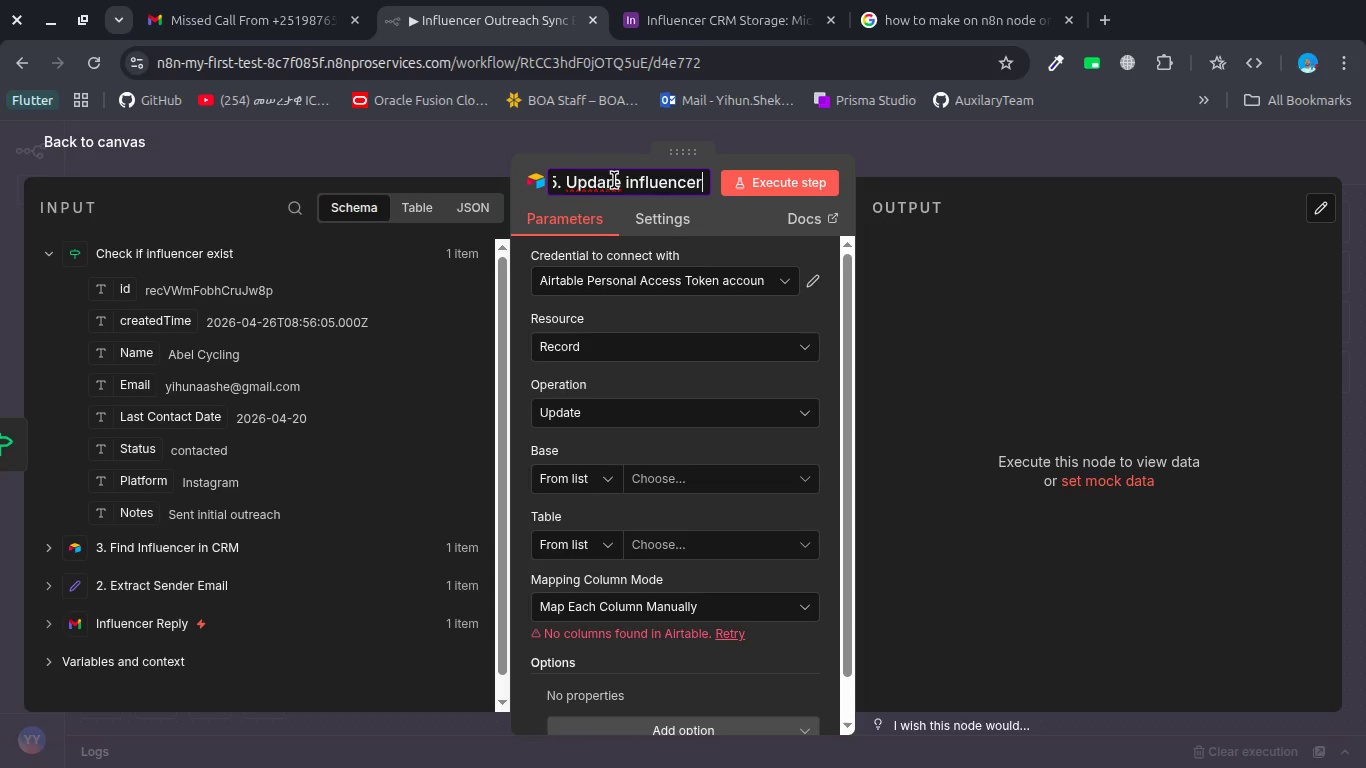 
left_click([615, 180])
 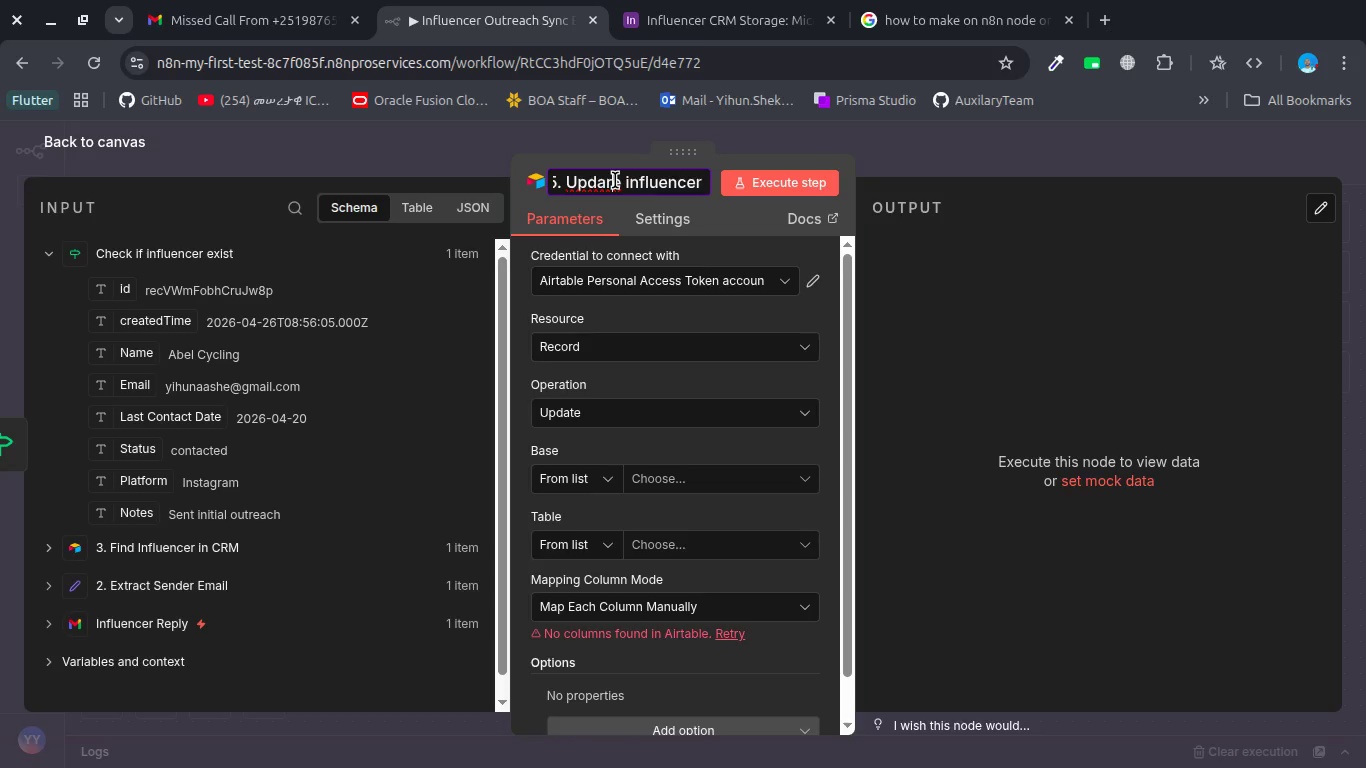 
key(Backspace)
type(te)
key(Backspace)
 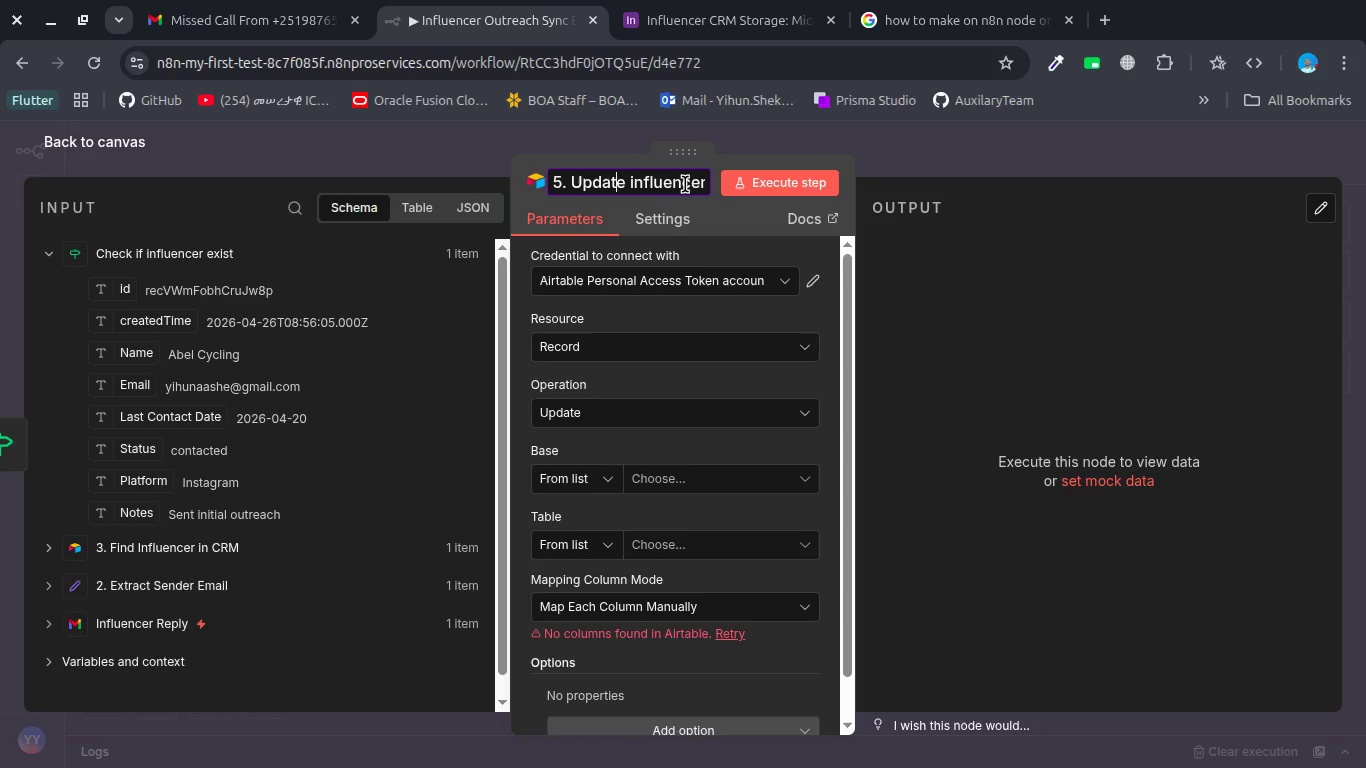 
left_click([685, 184])
 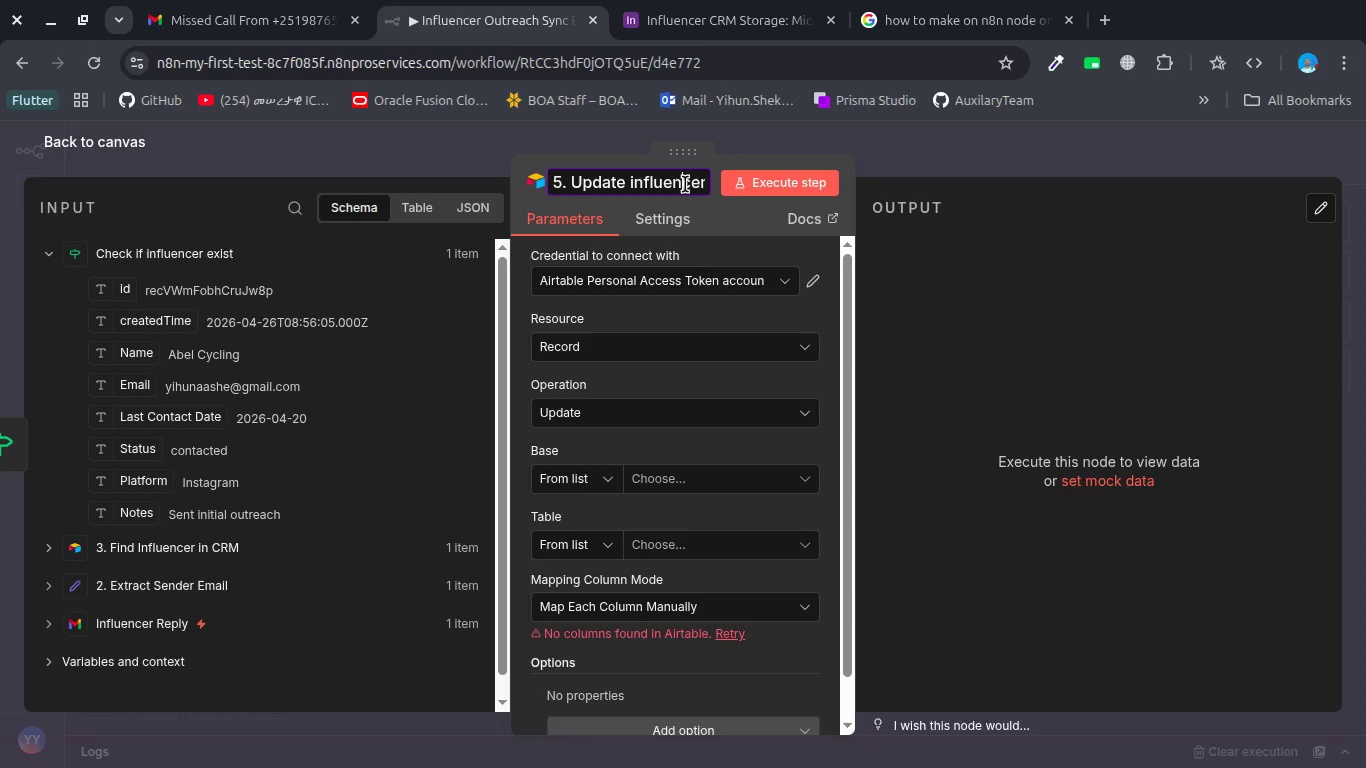 
hold_key(key=ArrowRight, duration=0.85)
 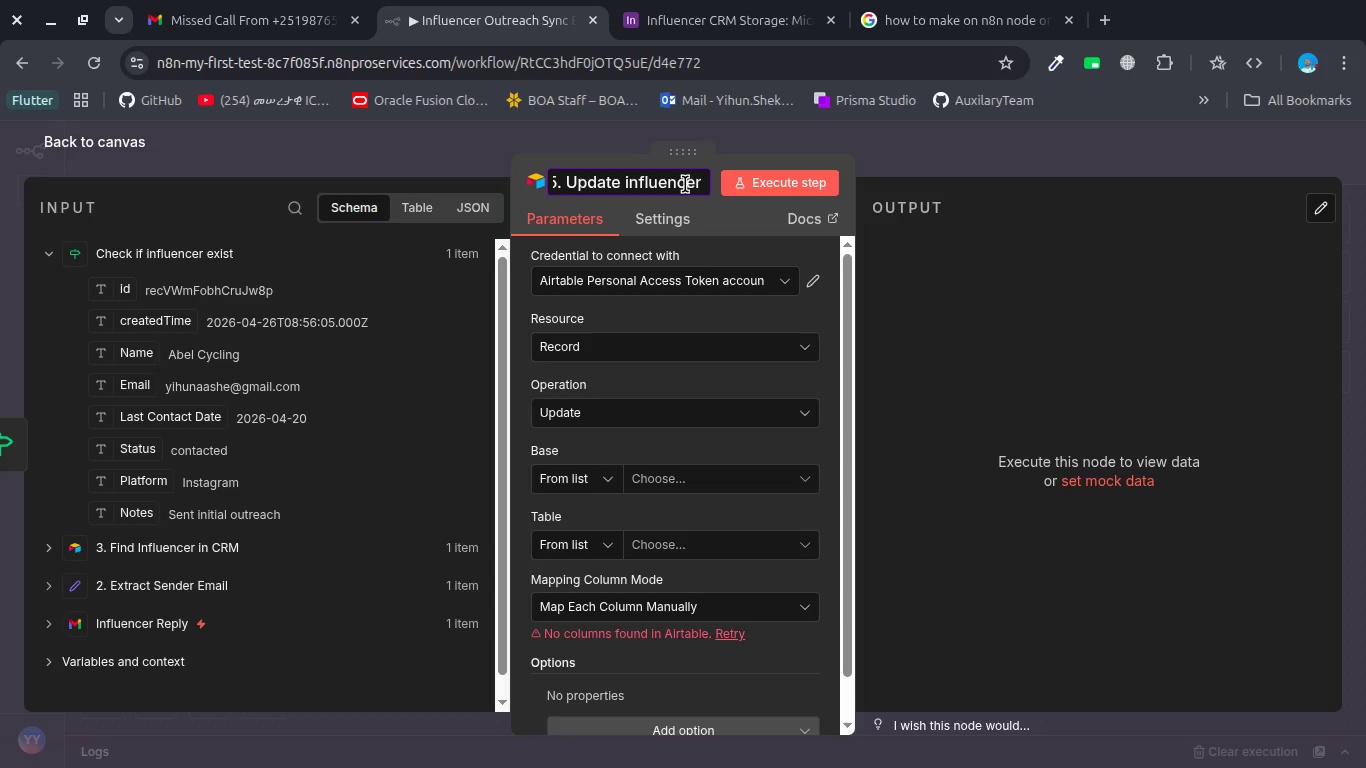 
type( status)
 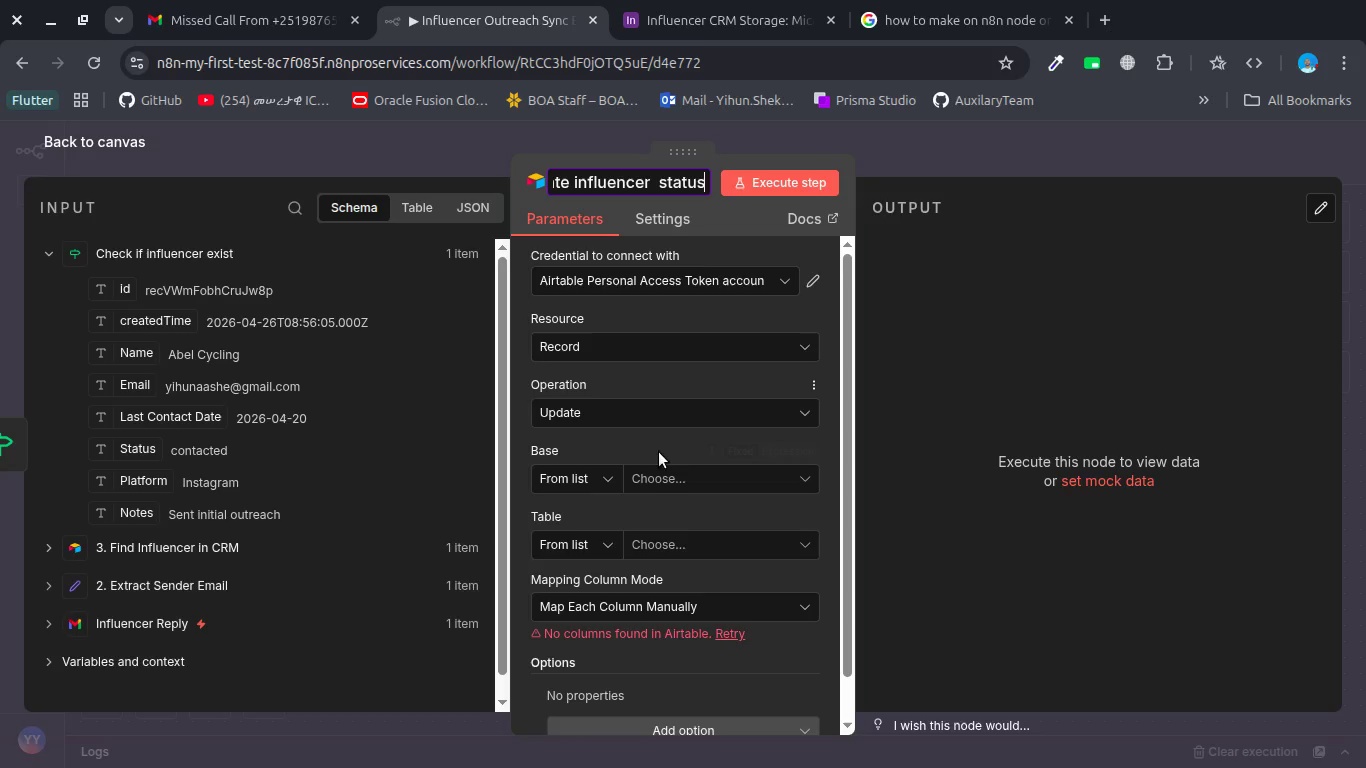 
left_click([674, 477])
 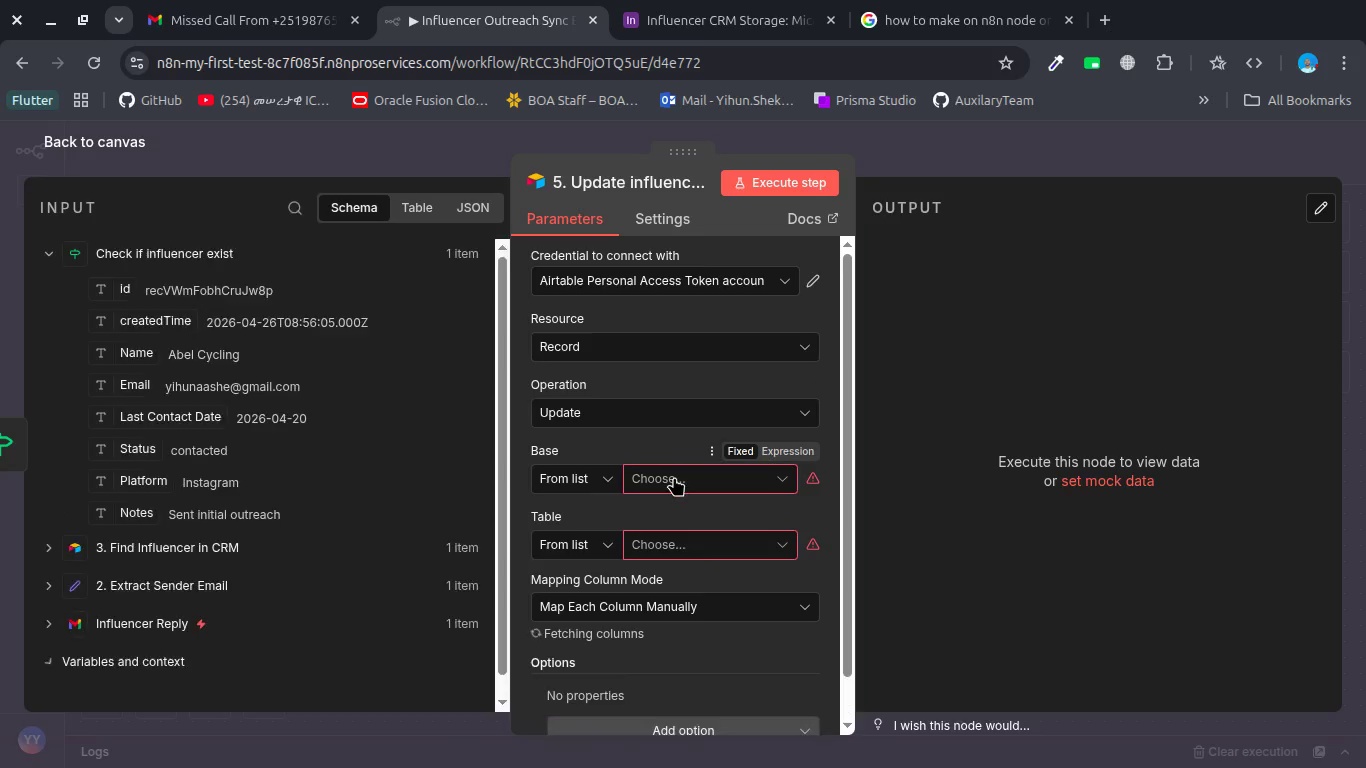 
left_click([674, 477])
 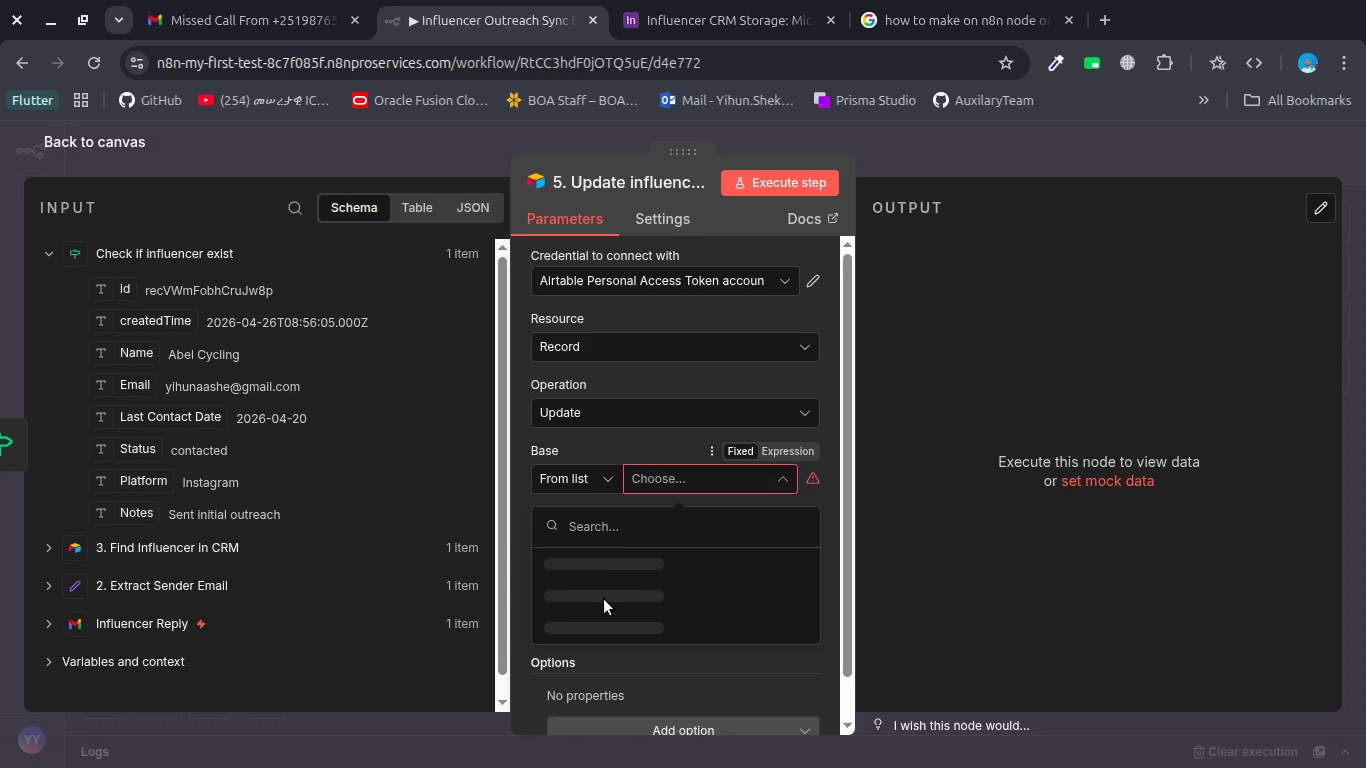 
scroll: coordinate [604, 599], scroll_direction: down, amount: 4.0
 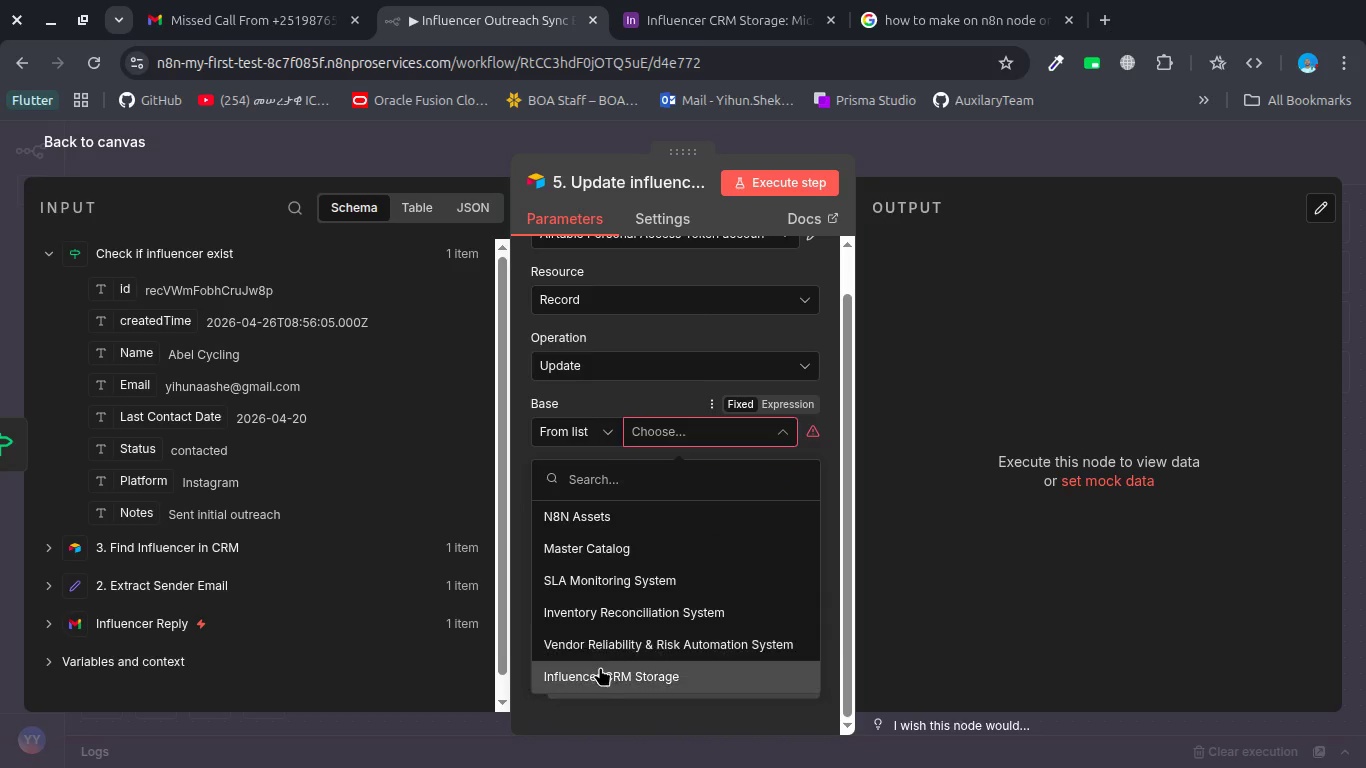 
left_click([600, 669])
 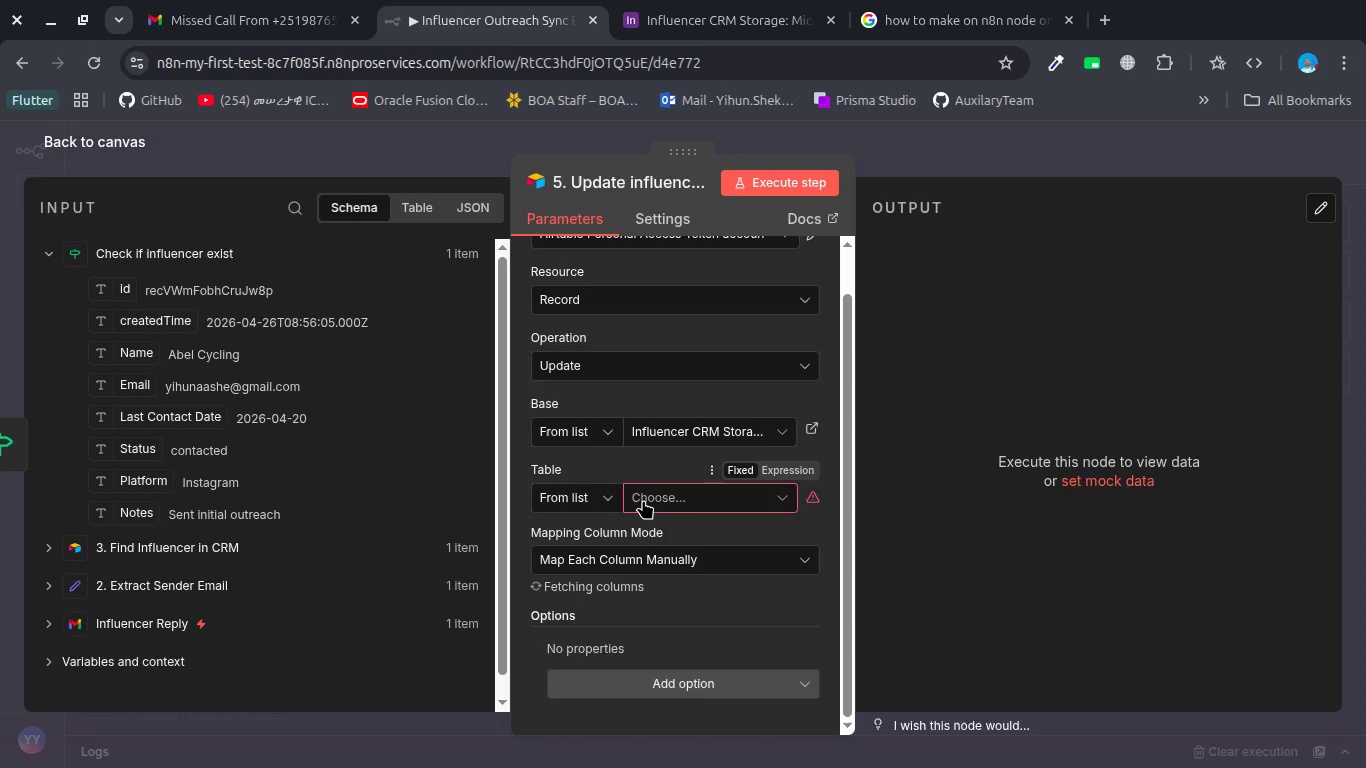 
left_click([643, 500])
 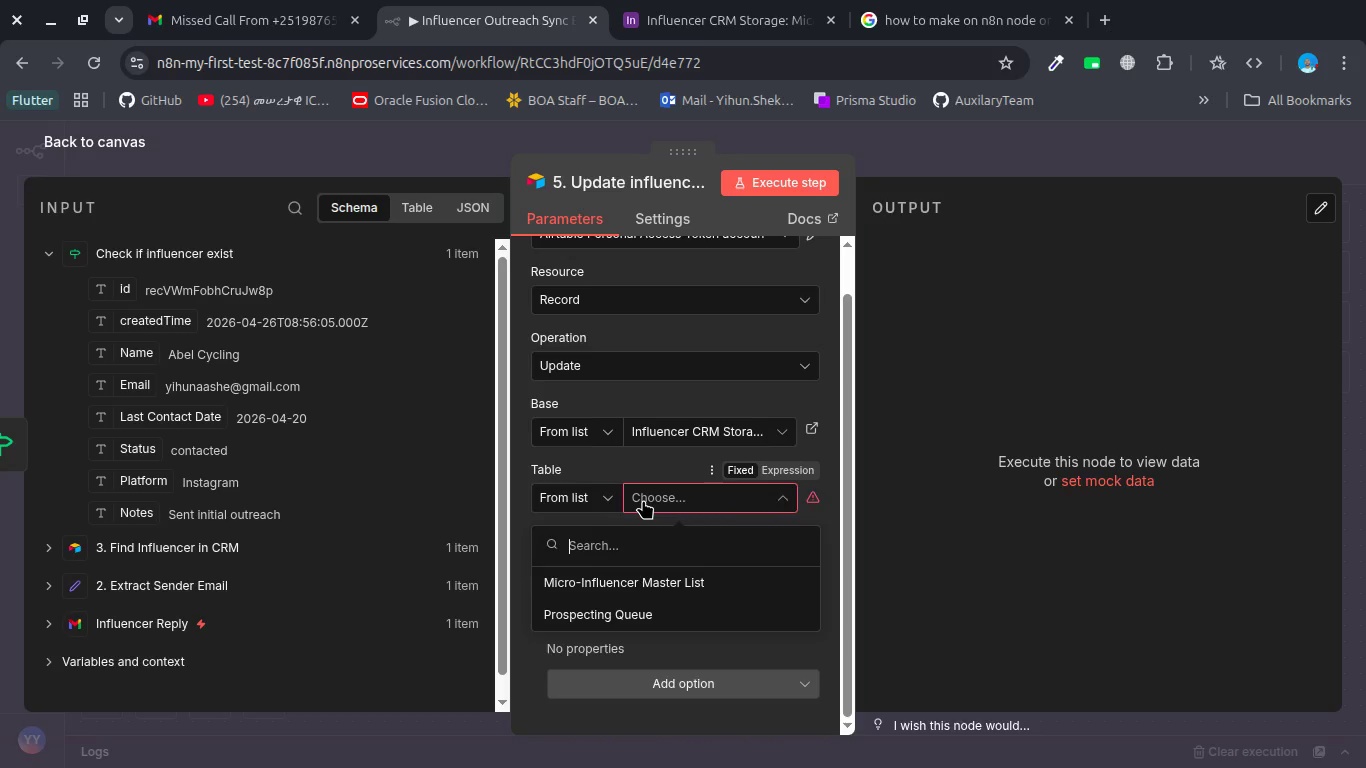 
wait(5.65)
 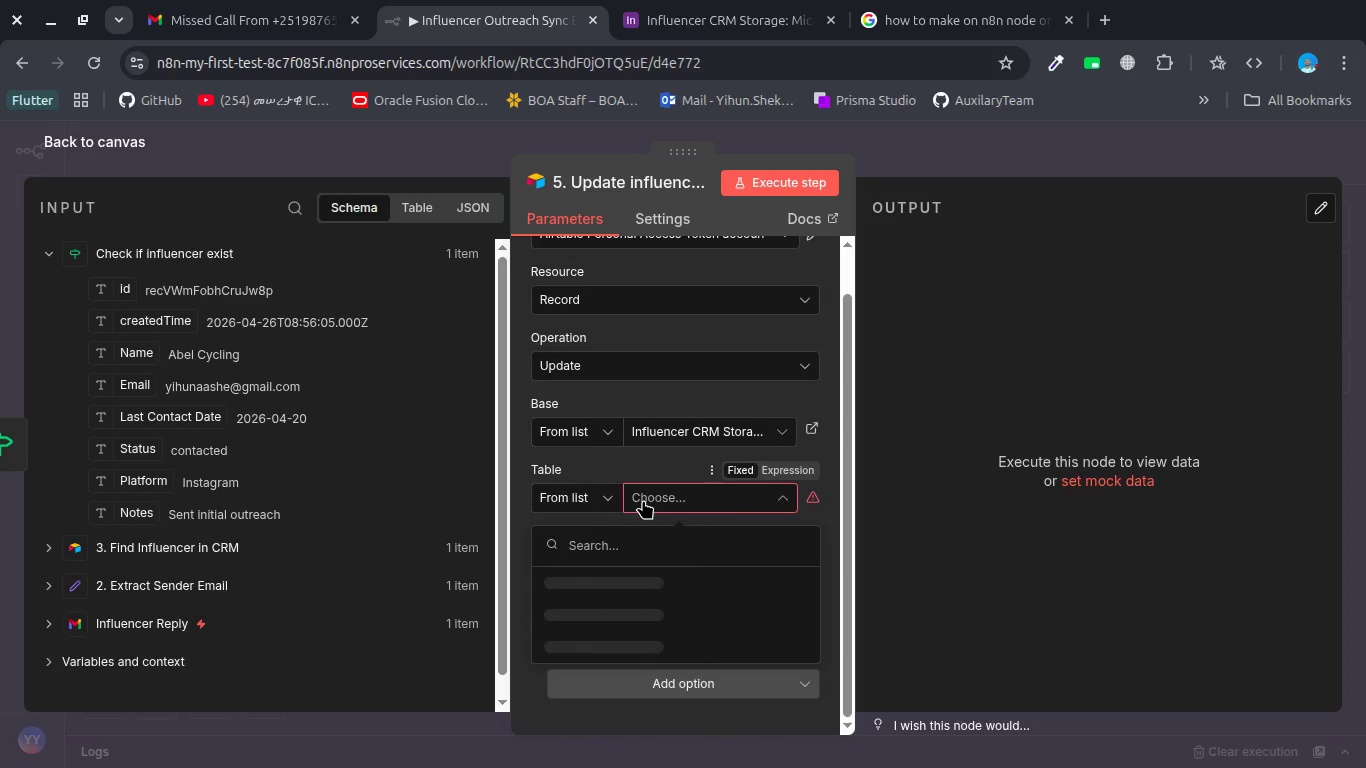 
left_click([610, 585])
 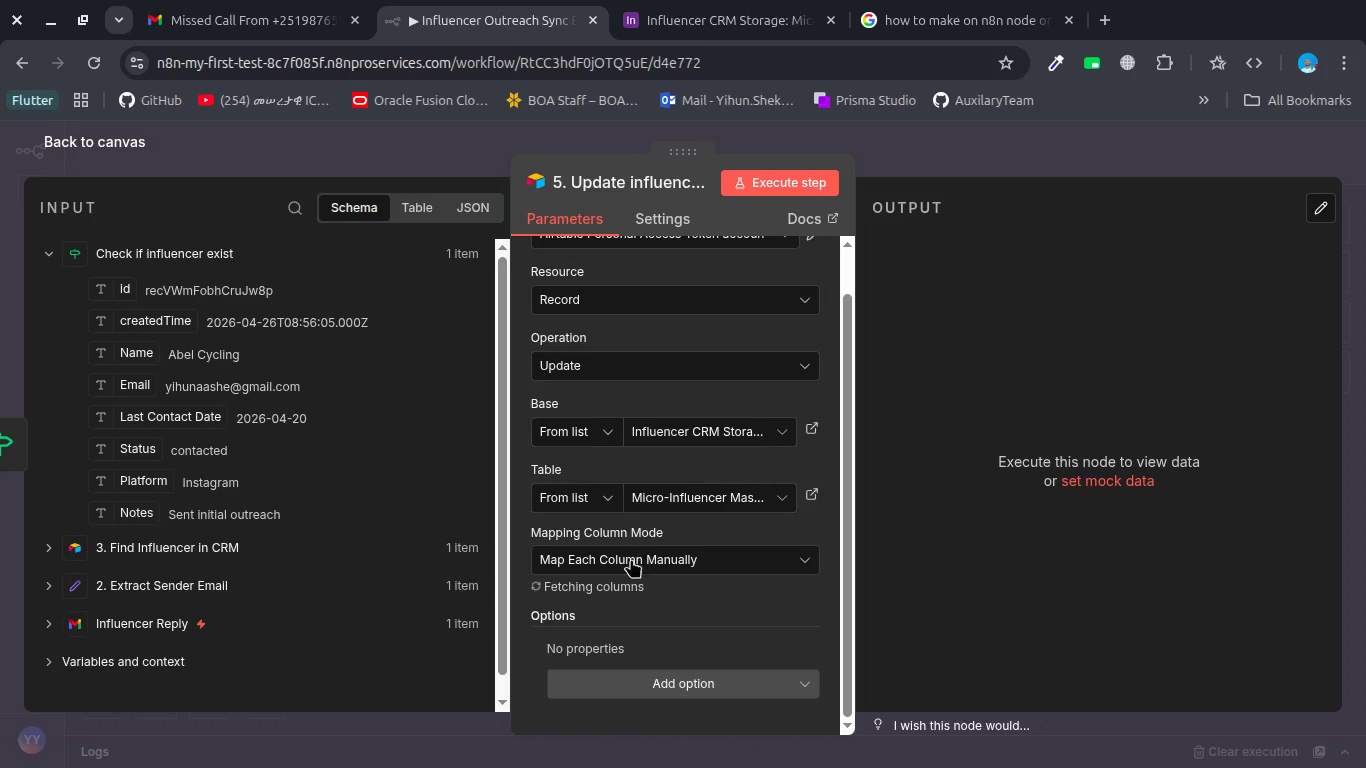 
scroll: coordinate [591, 563], scroll_direction: down, amount: 7.0
 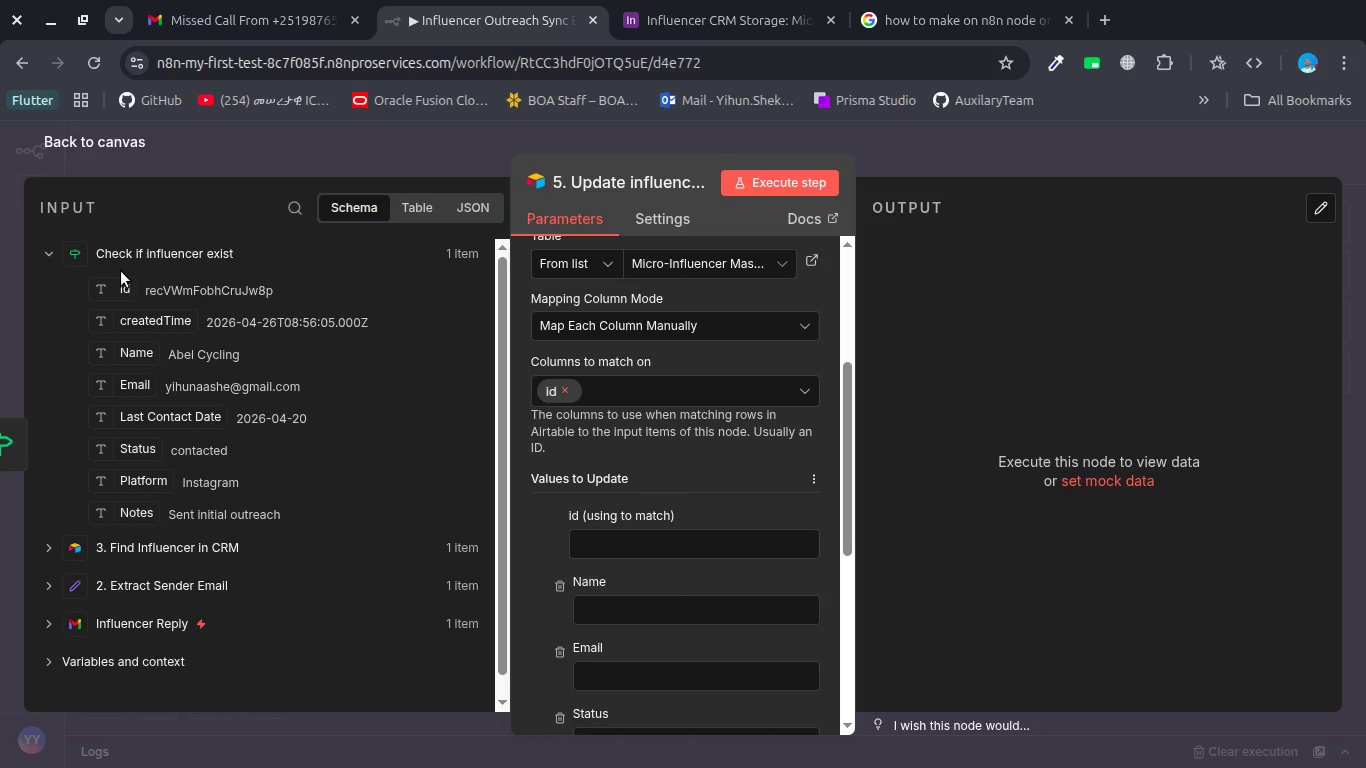 
left_click_drag(start_coordinate=[124, 285], to_coordinate=[596, 558])
 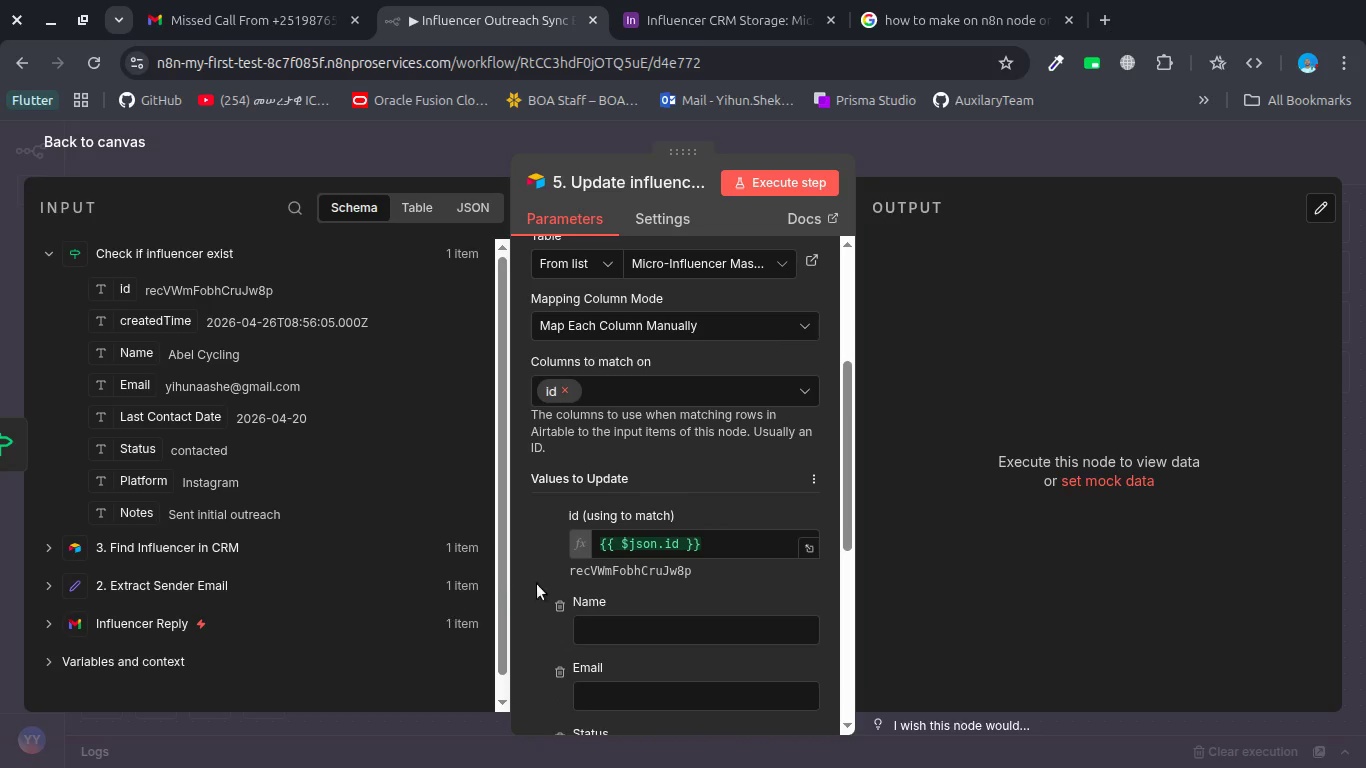 
scroll: coordinate [602, 619], scroll_direction: down, amount: 1.0
 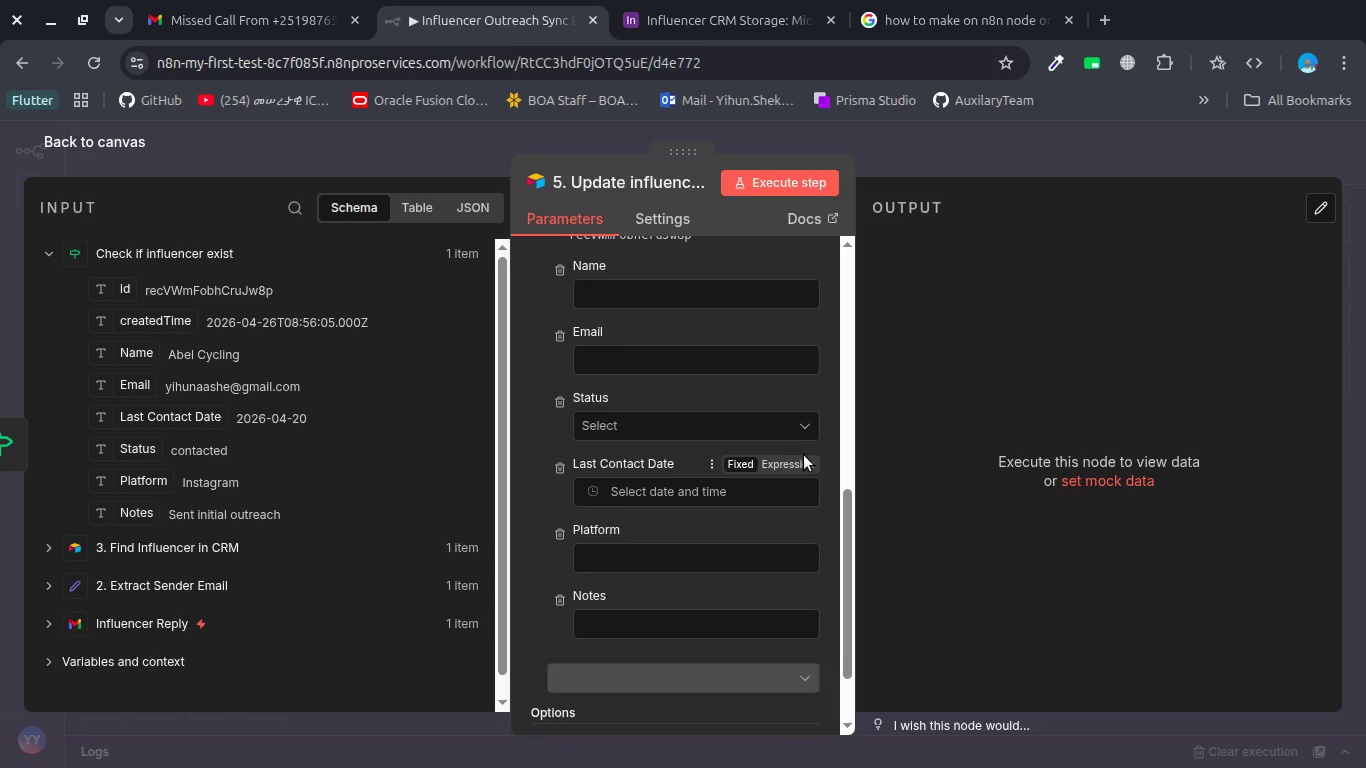 
left_click([792, 463])
 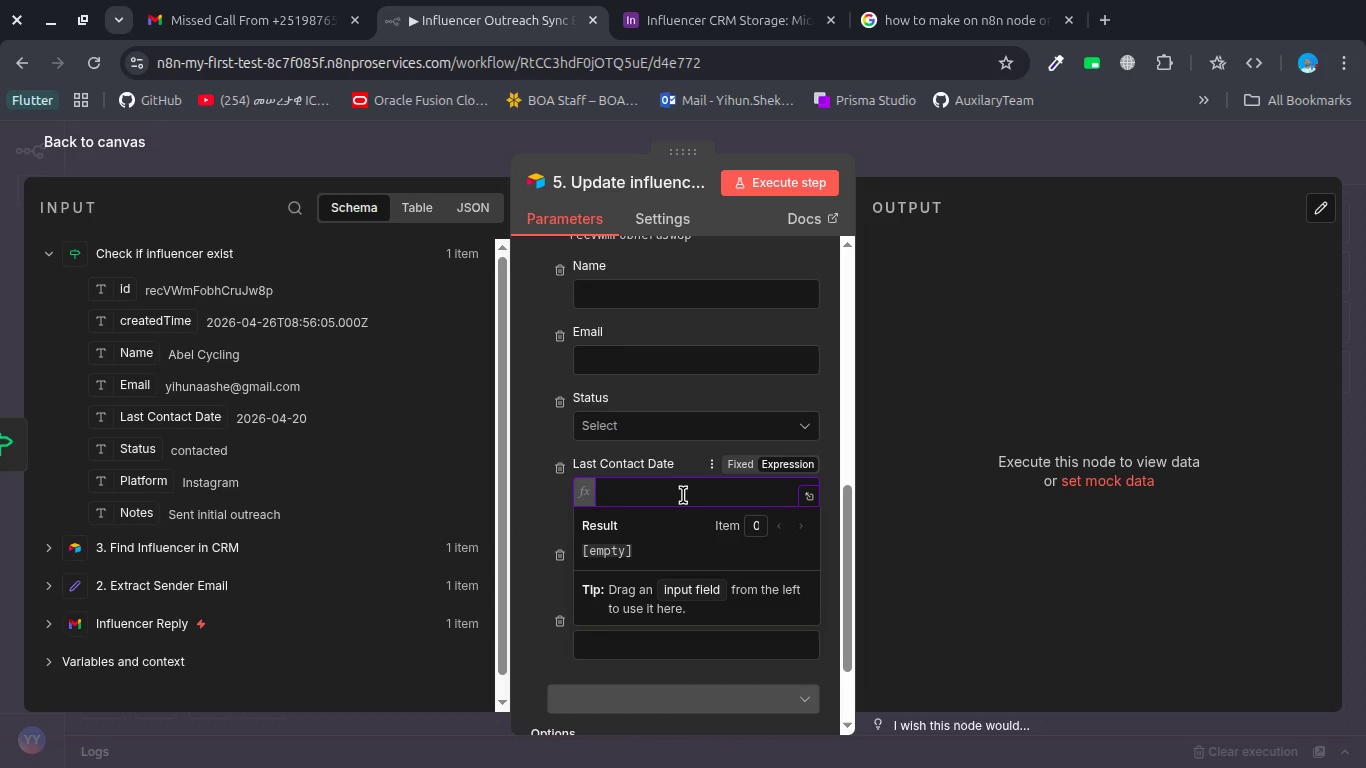 
key(Shift+BracketLeft)
 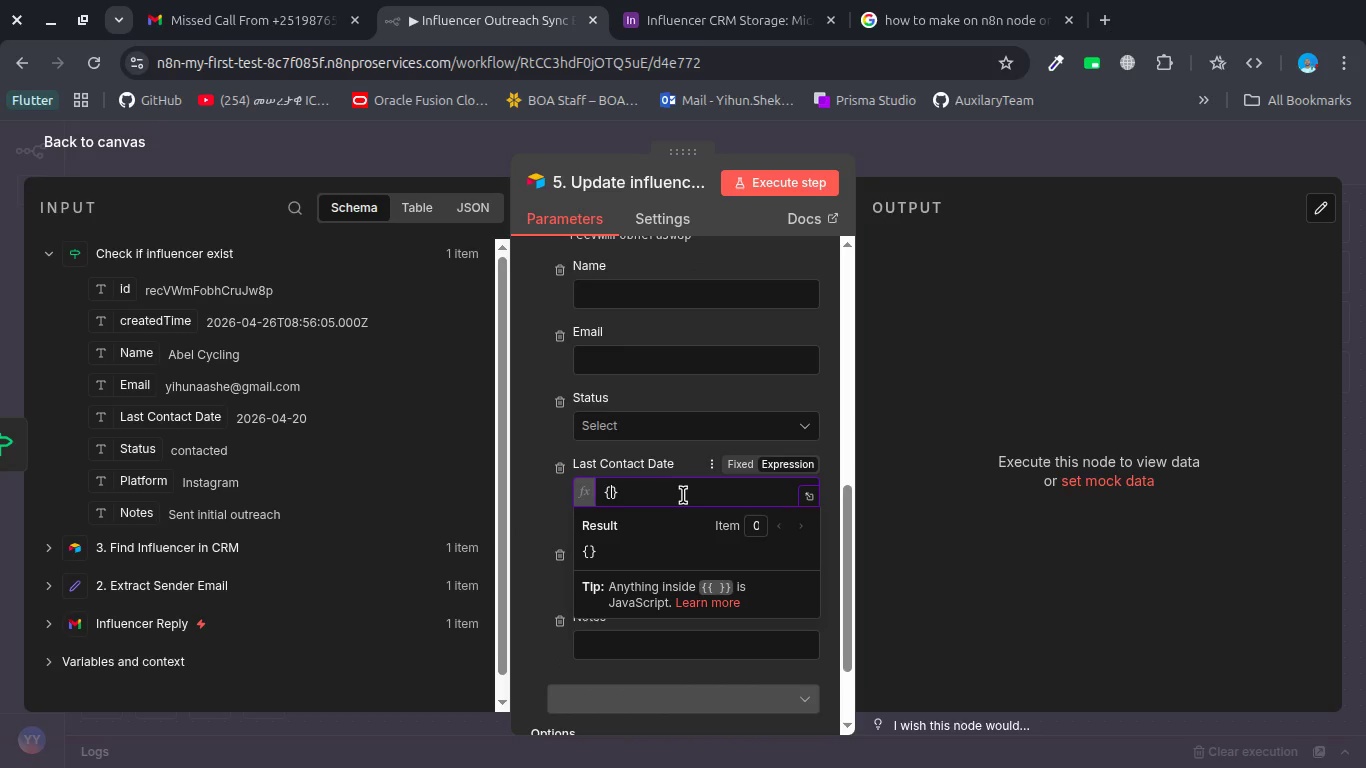 
key(Shift+Quote)
 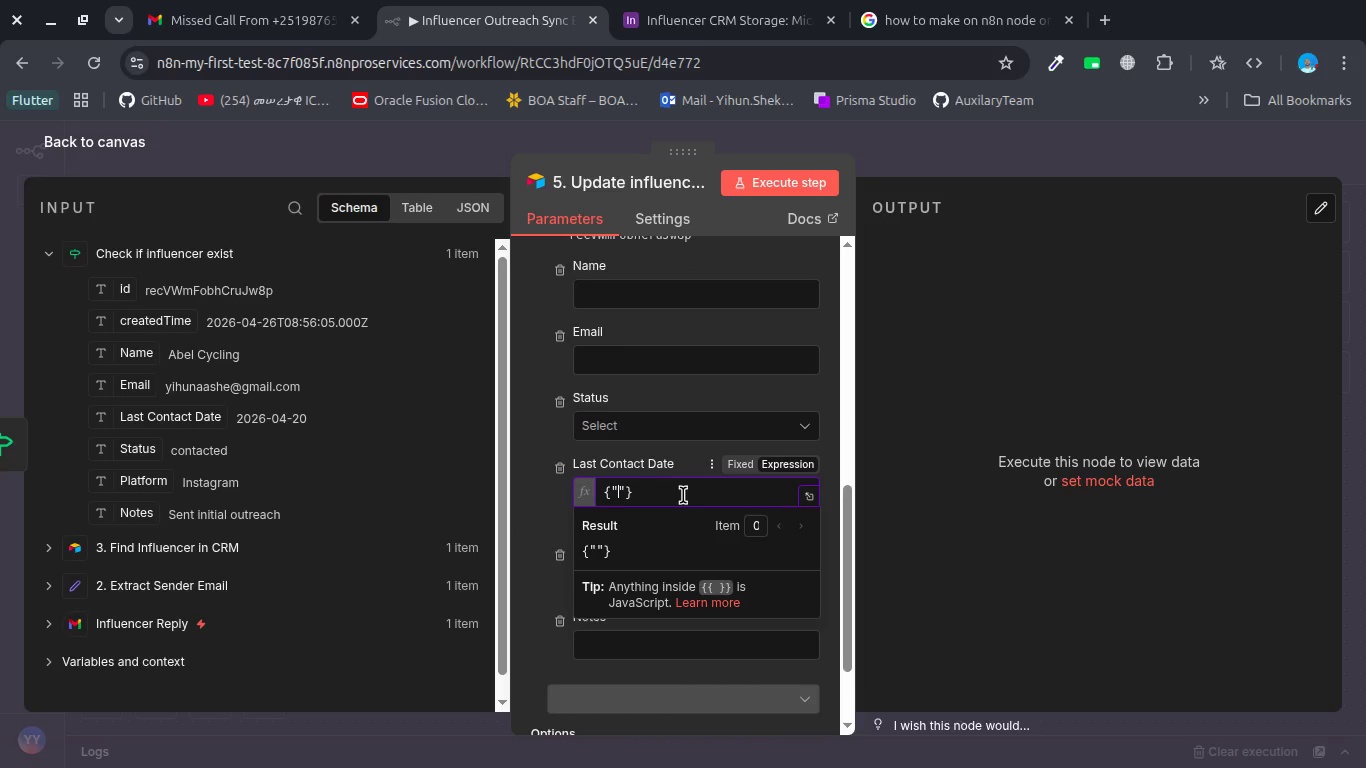 
key(Backspace)
 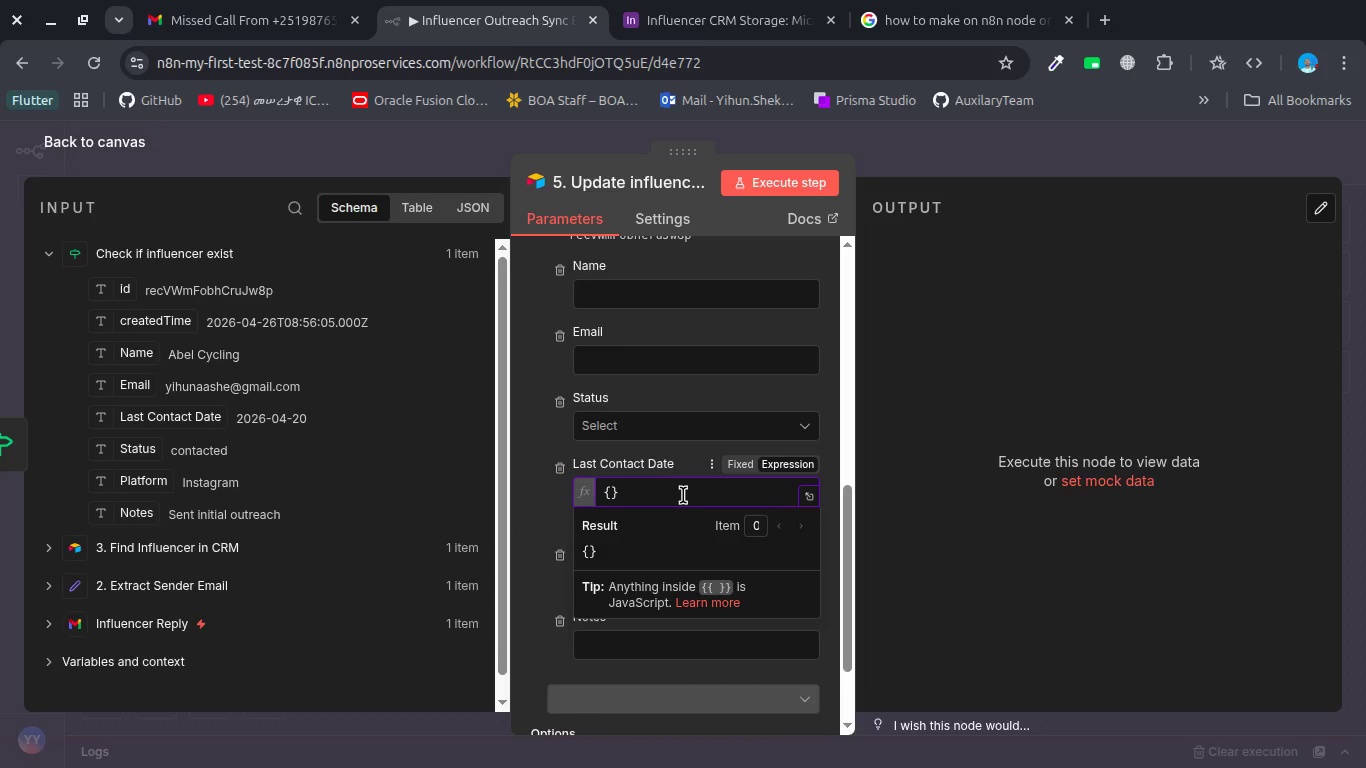 
key(Shift+BracketLeft)
 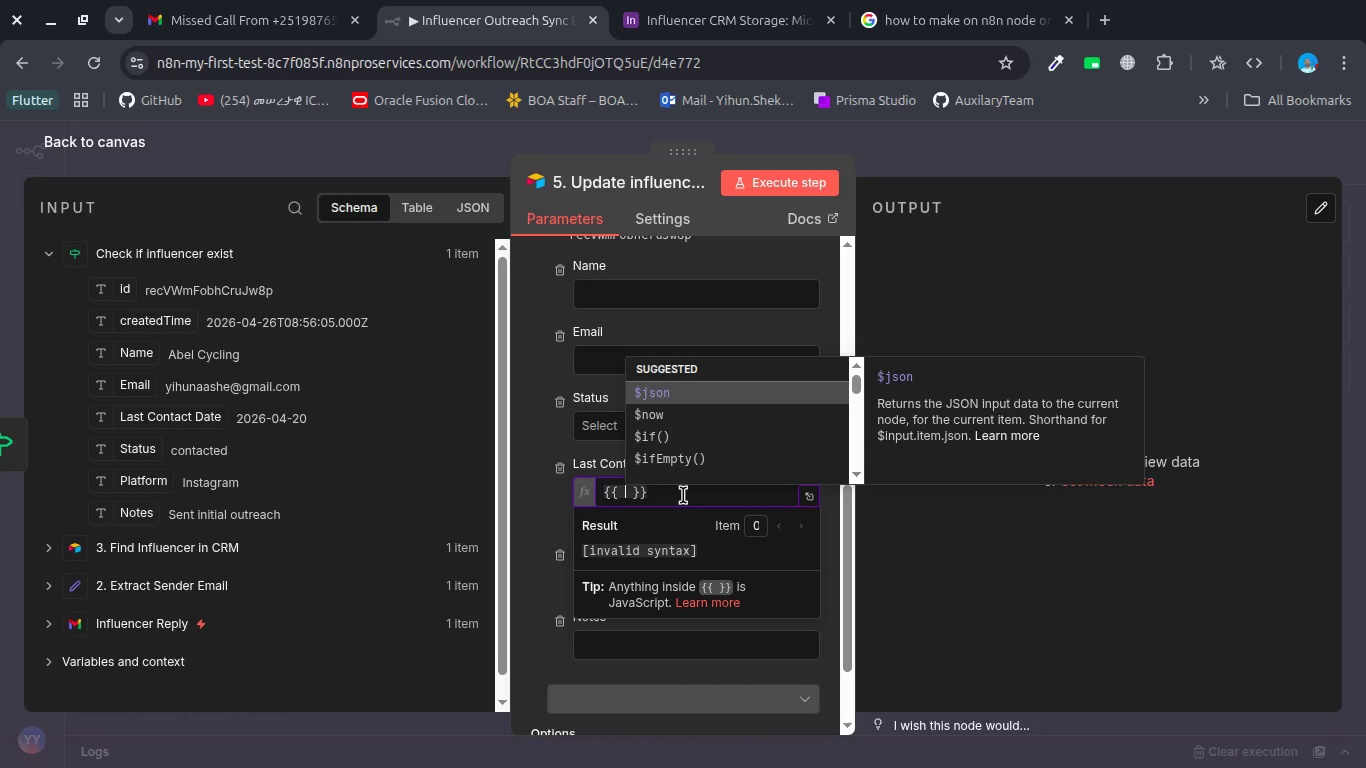 
key(ArrowDown)
 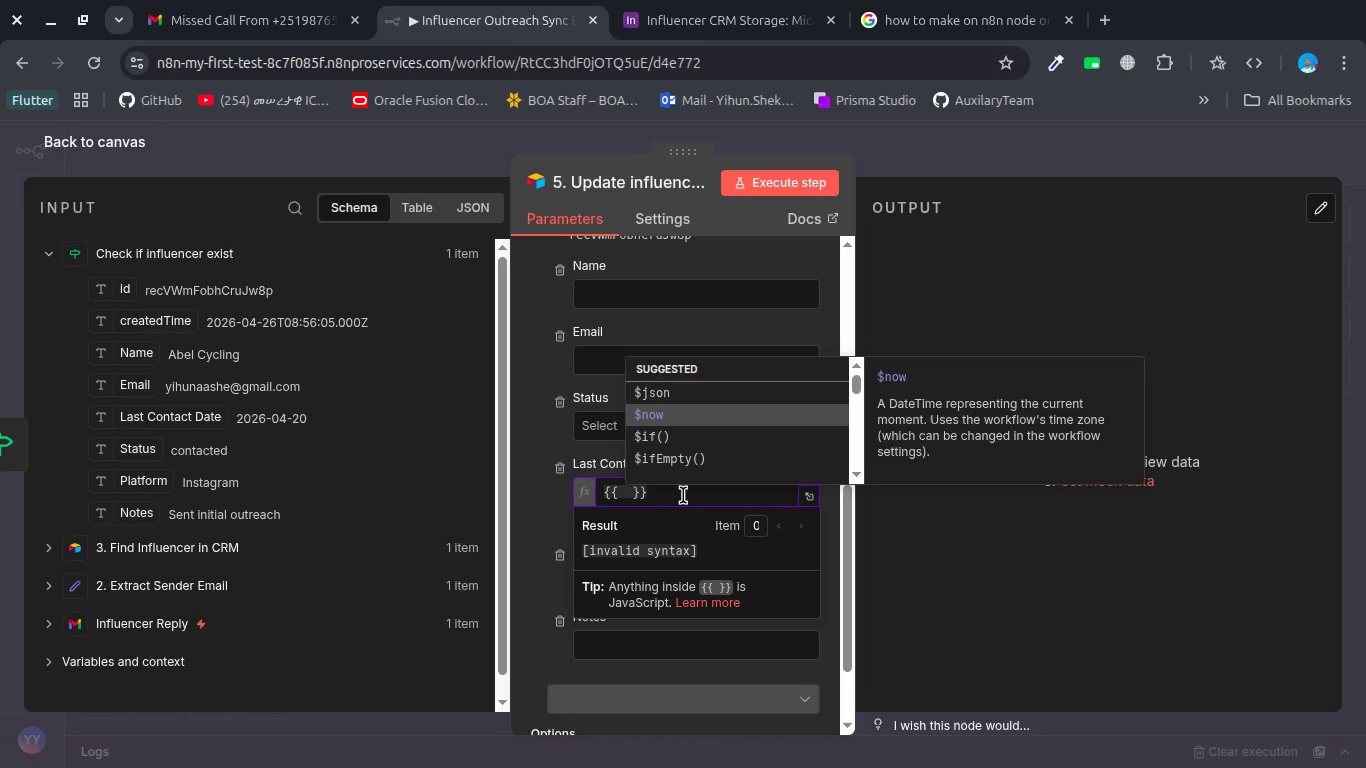 
key(Enter)
 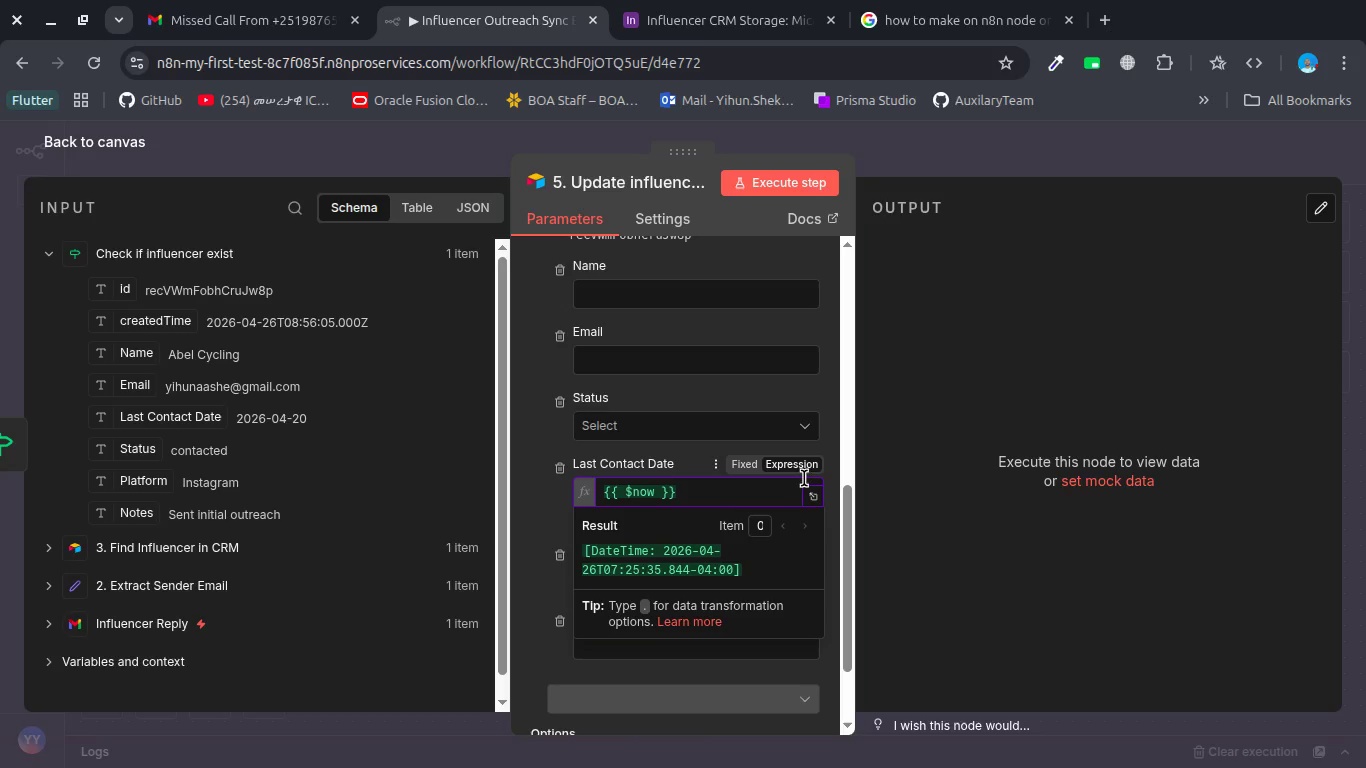 
left_click([699, 416])
 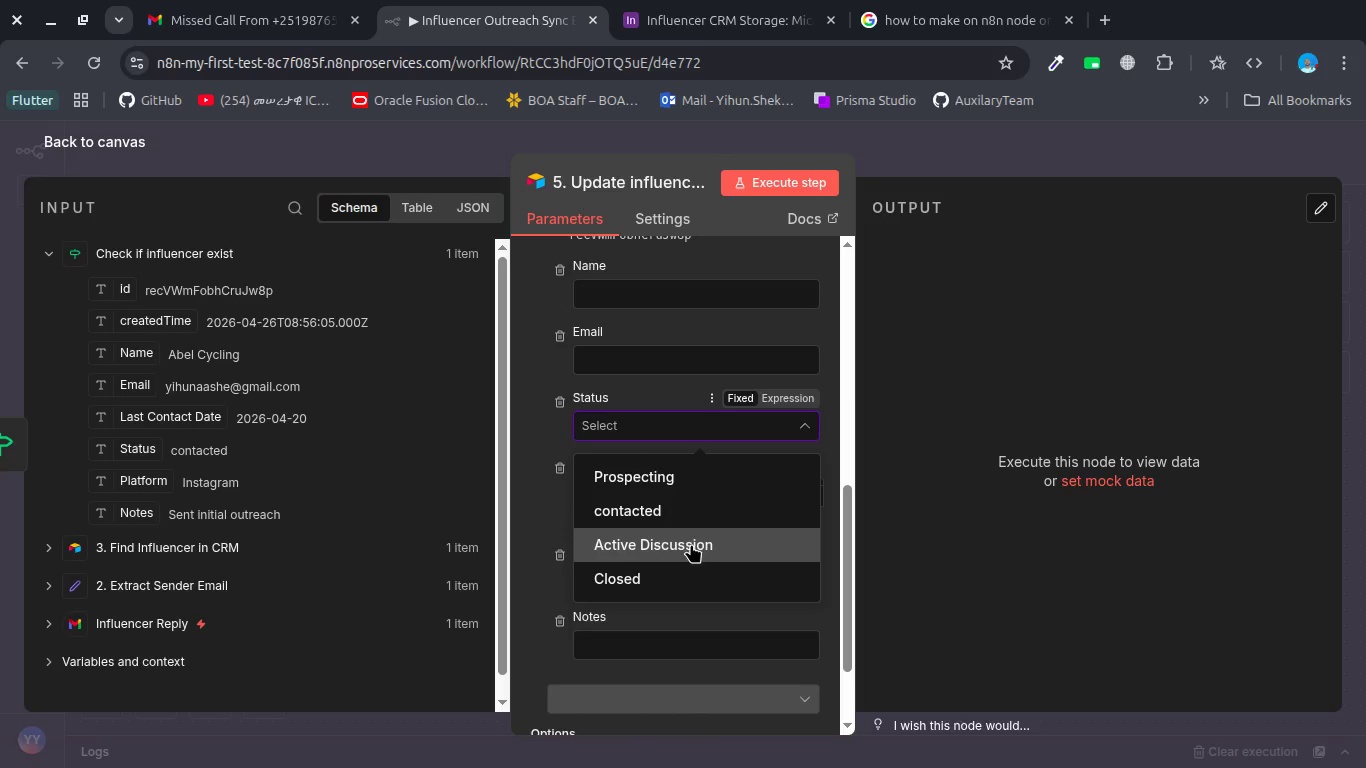 
left_click([690, 545])
 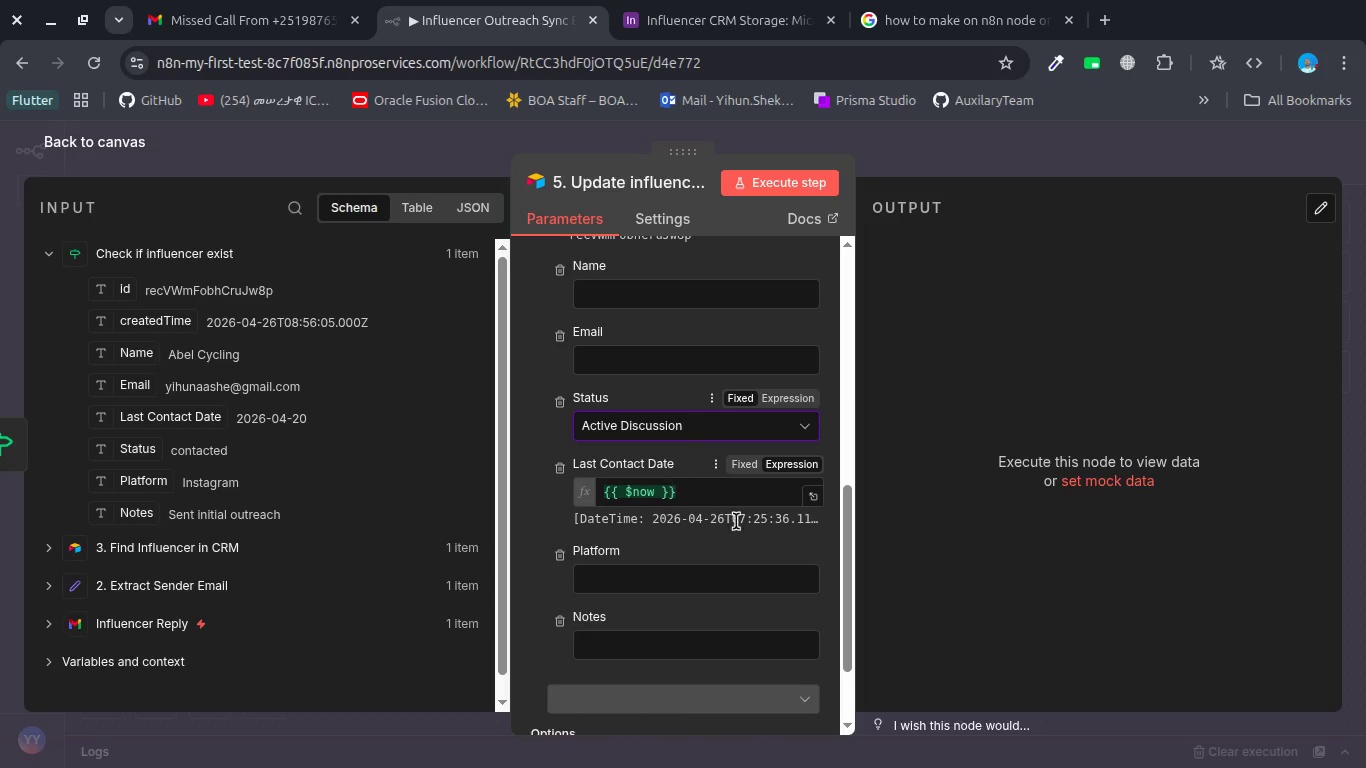 
wait(6.97)
 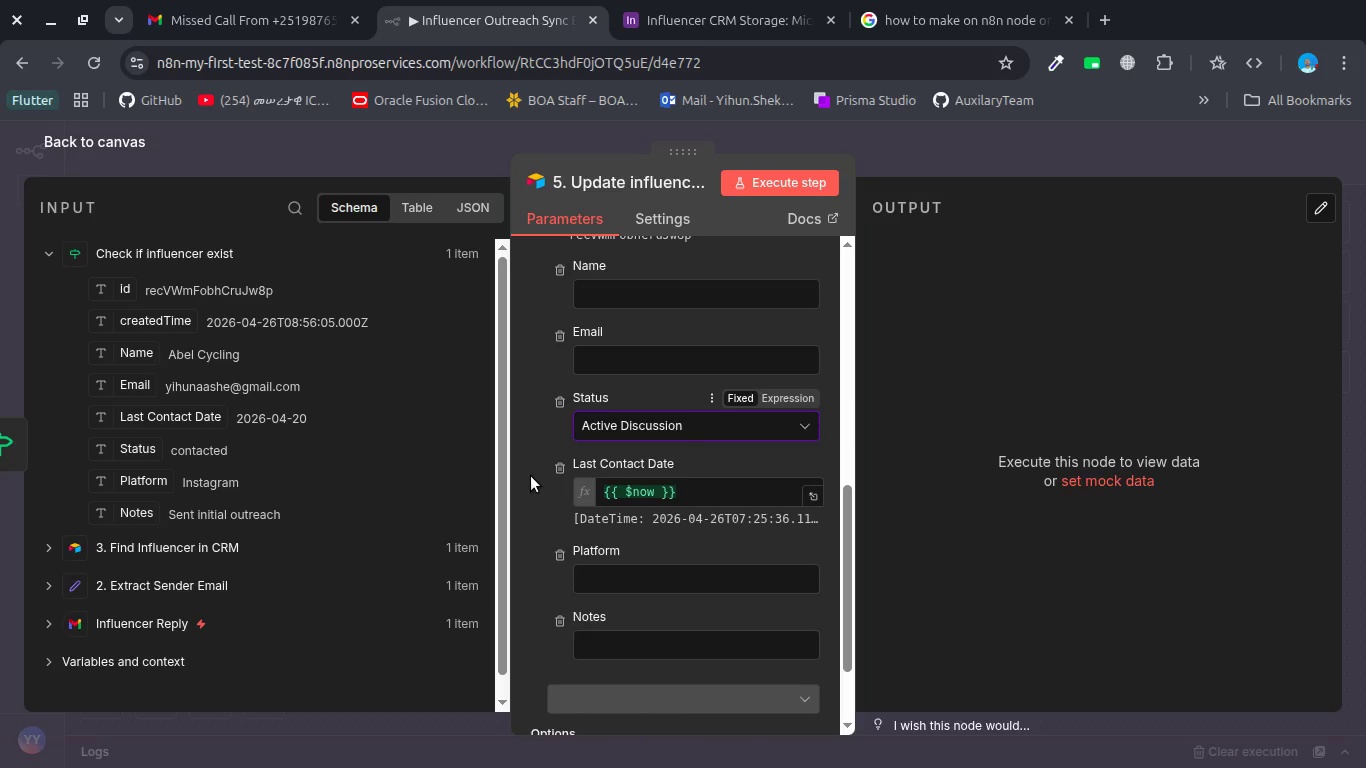 
left_click([742, 195])
 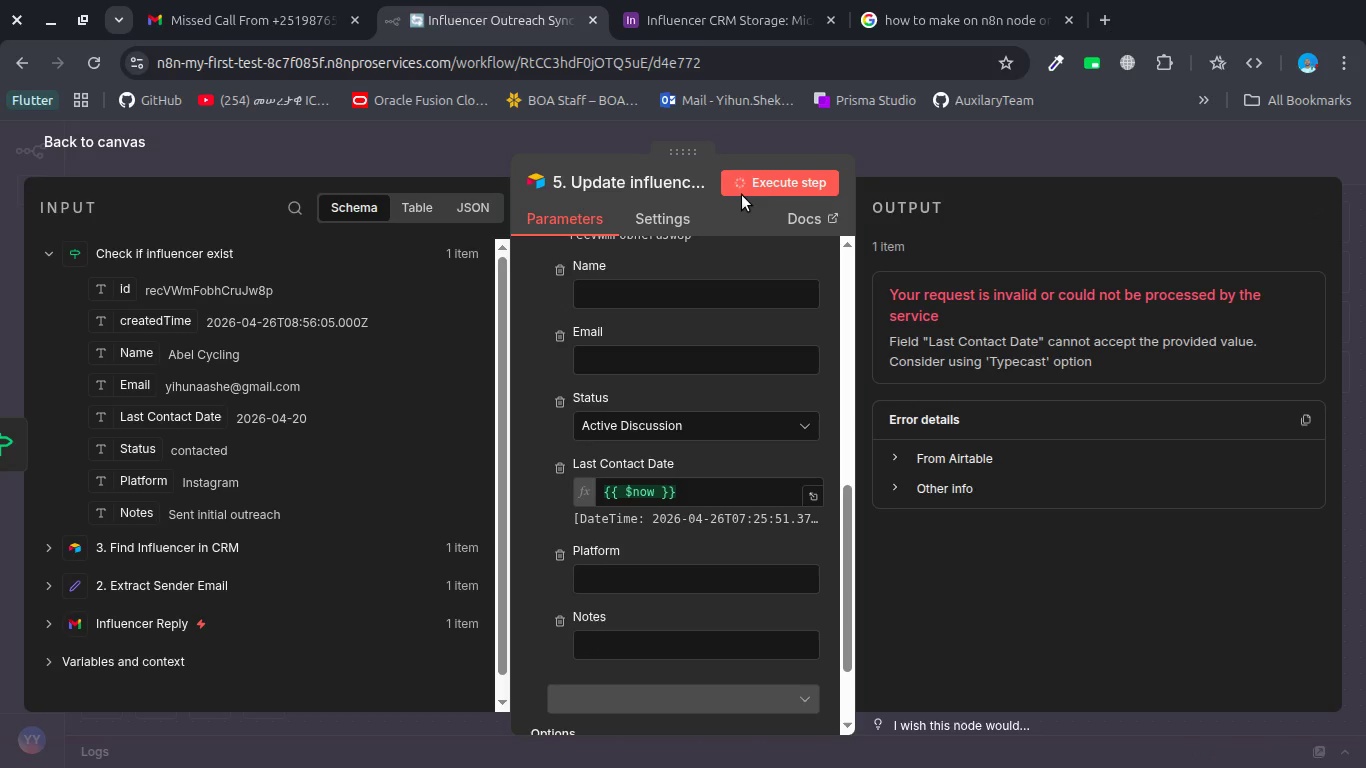 
wait(6.59)
 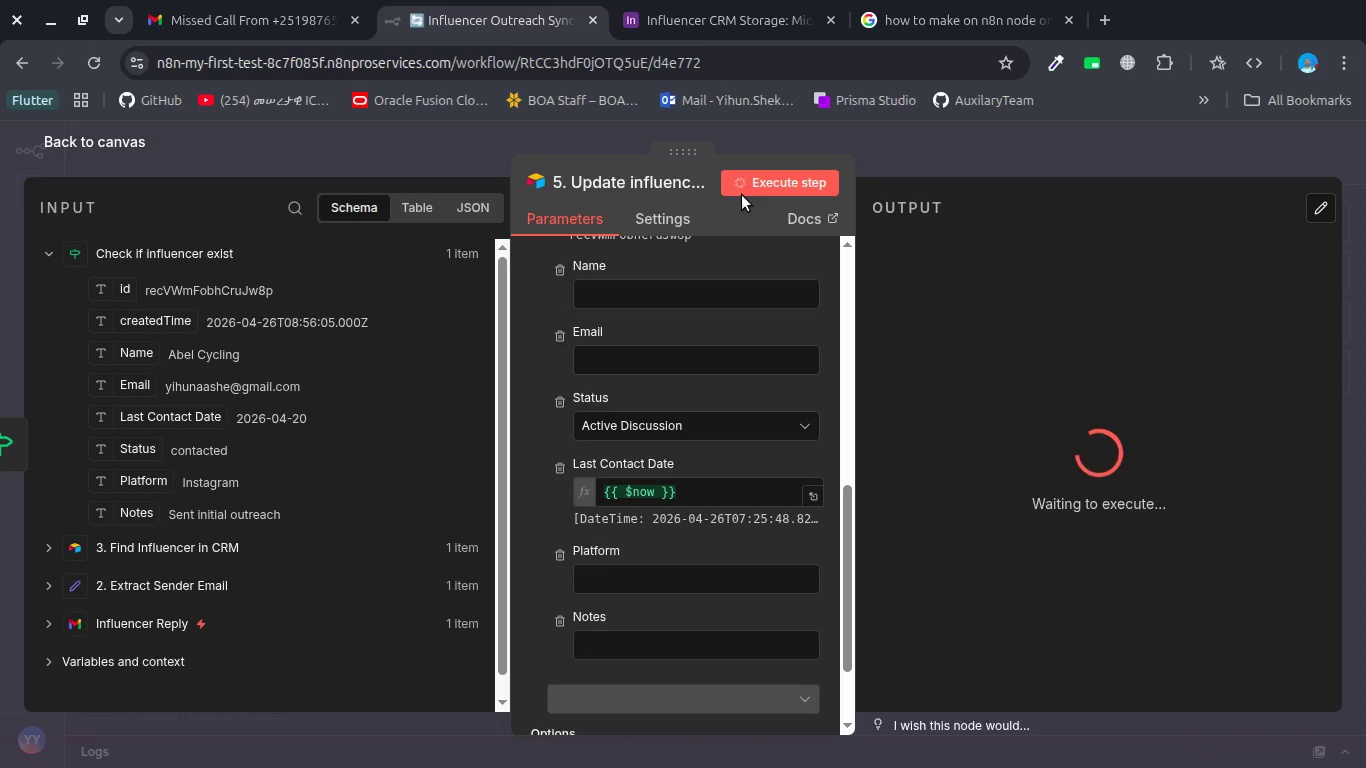 
left_click([1068, 455])
 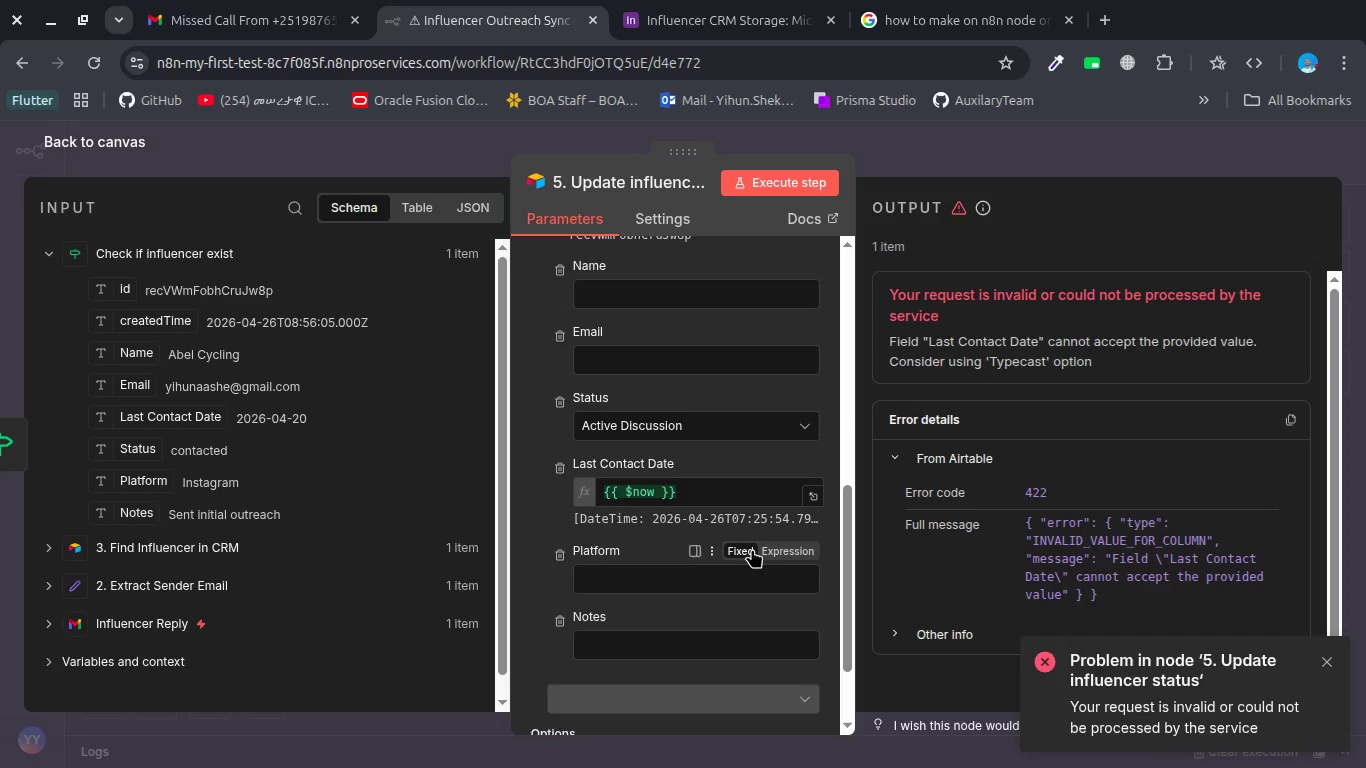 
scroll: coordinate [663, 580], scroll_direction: down, amount: 2.0
 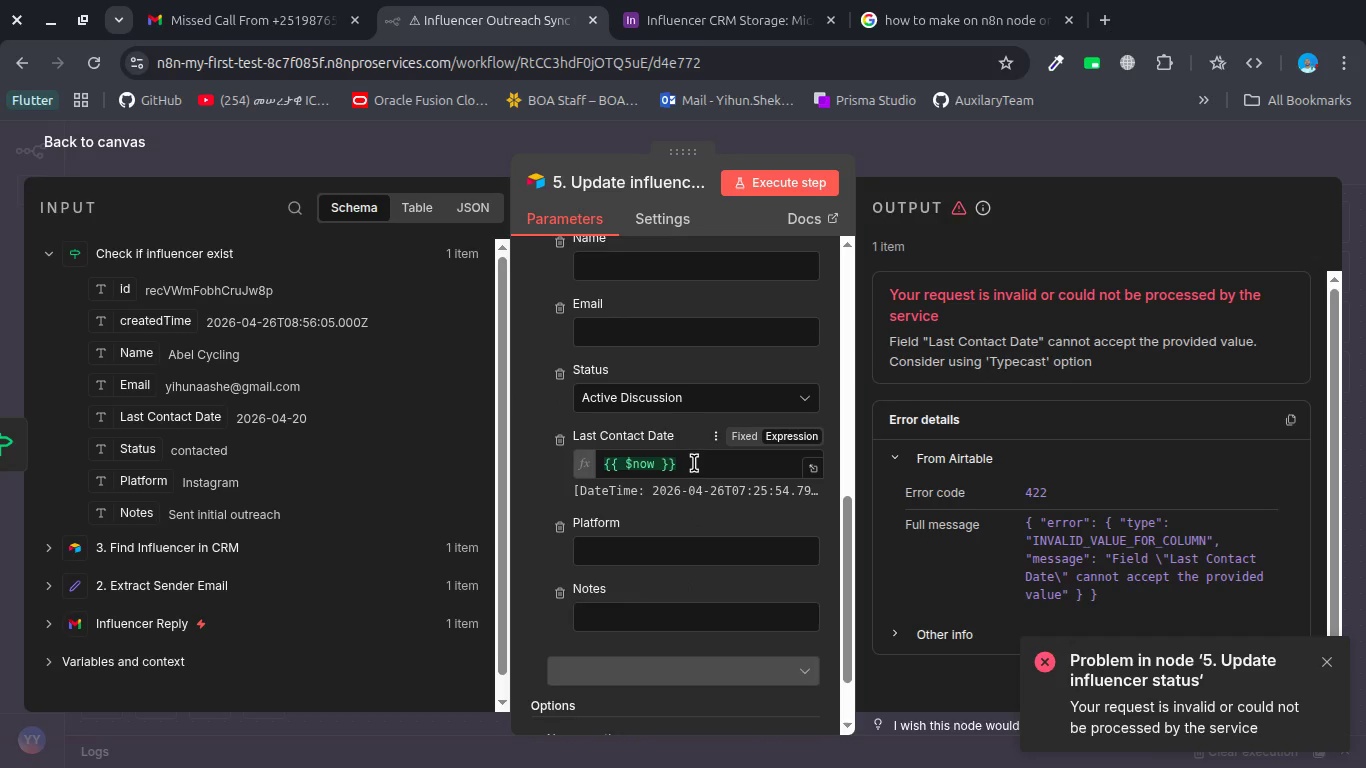 
wait(7.27)
 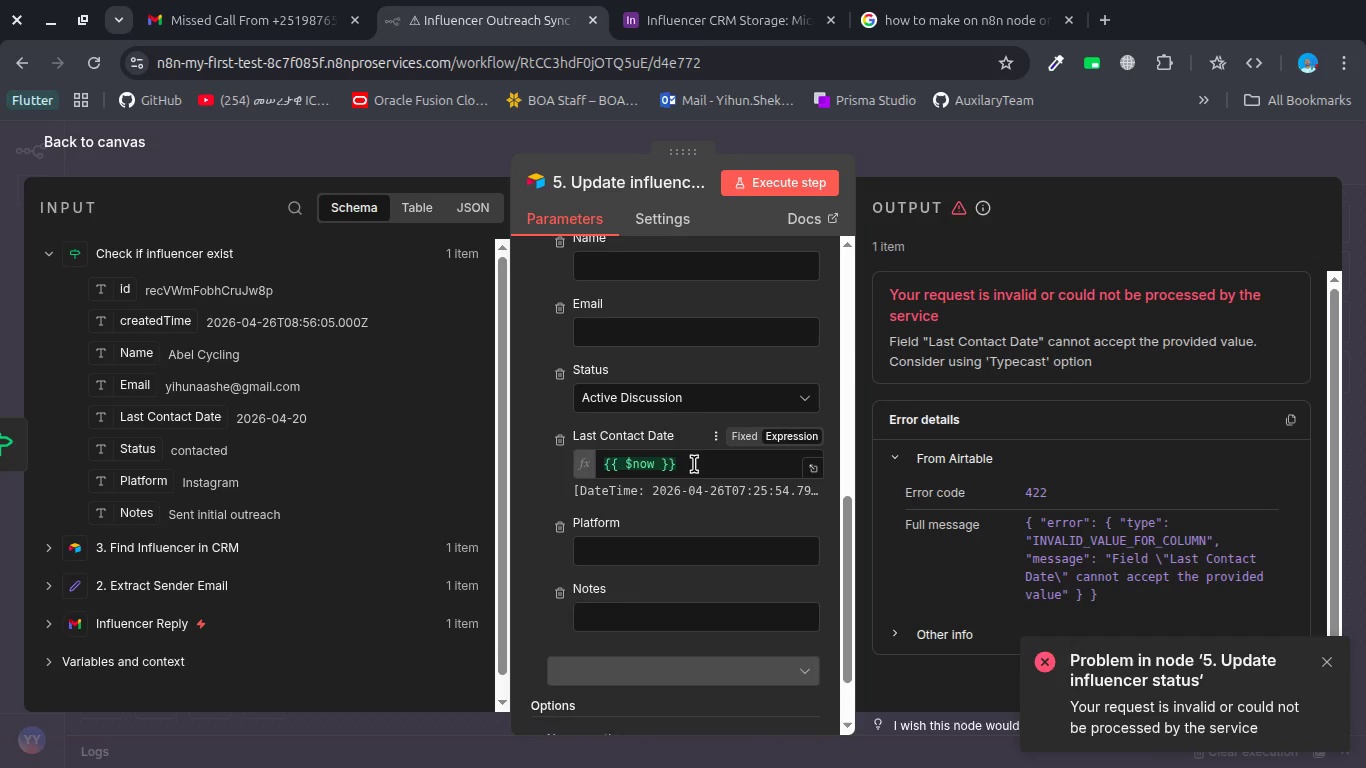 
left_click([662, 464])
 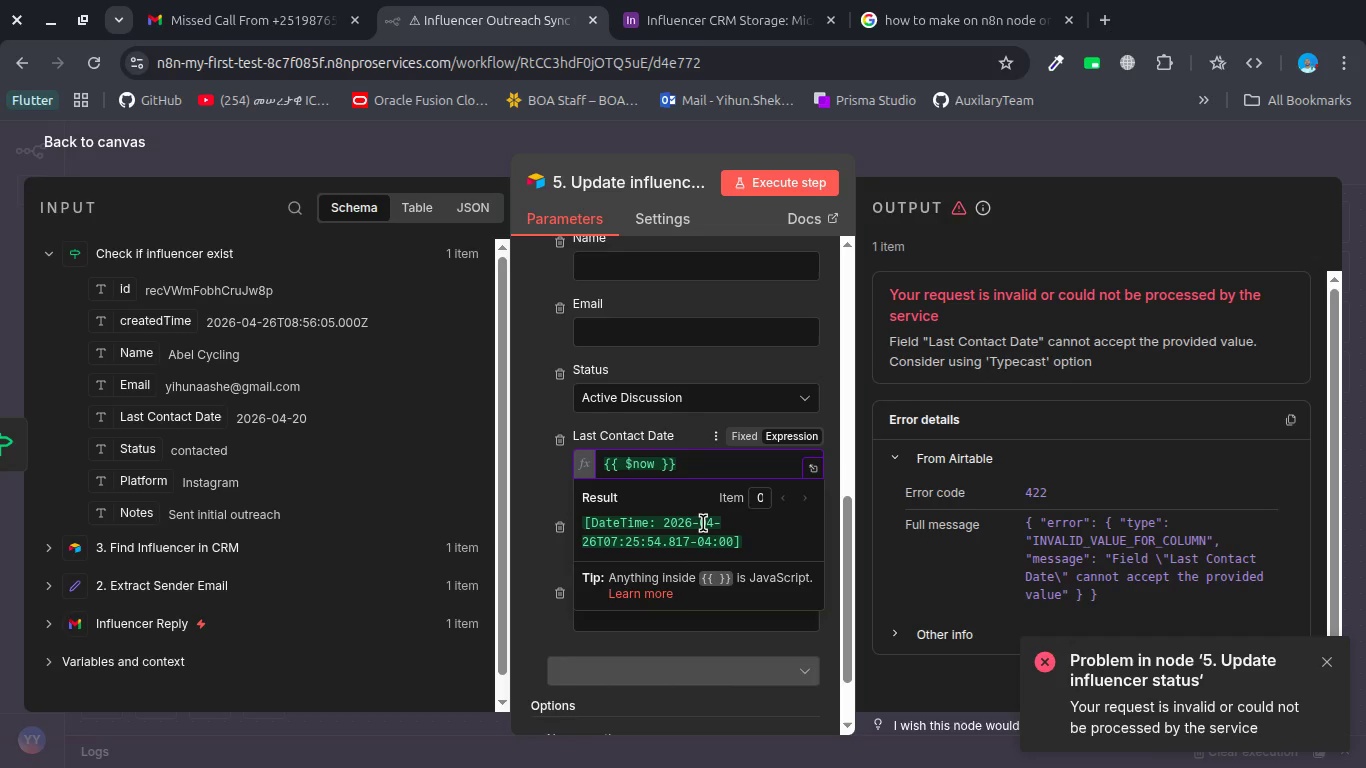 
key(ArrowLeft)
 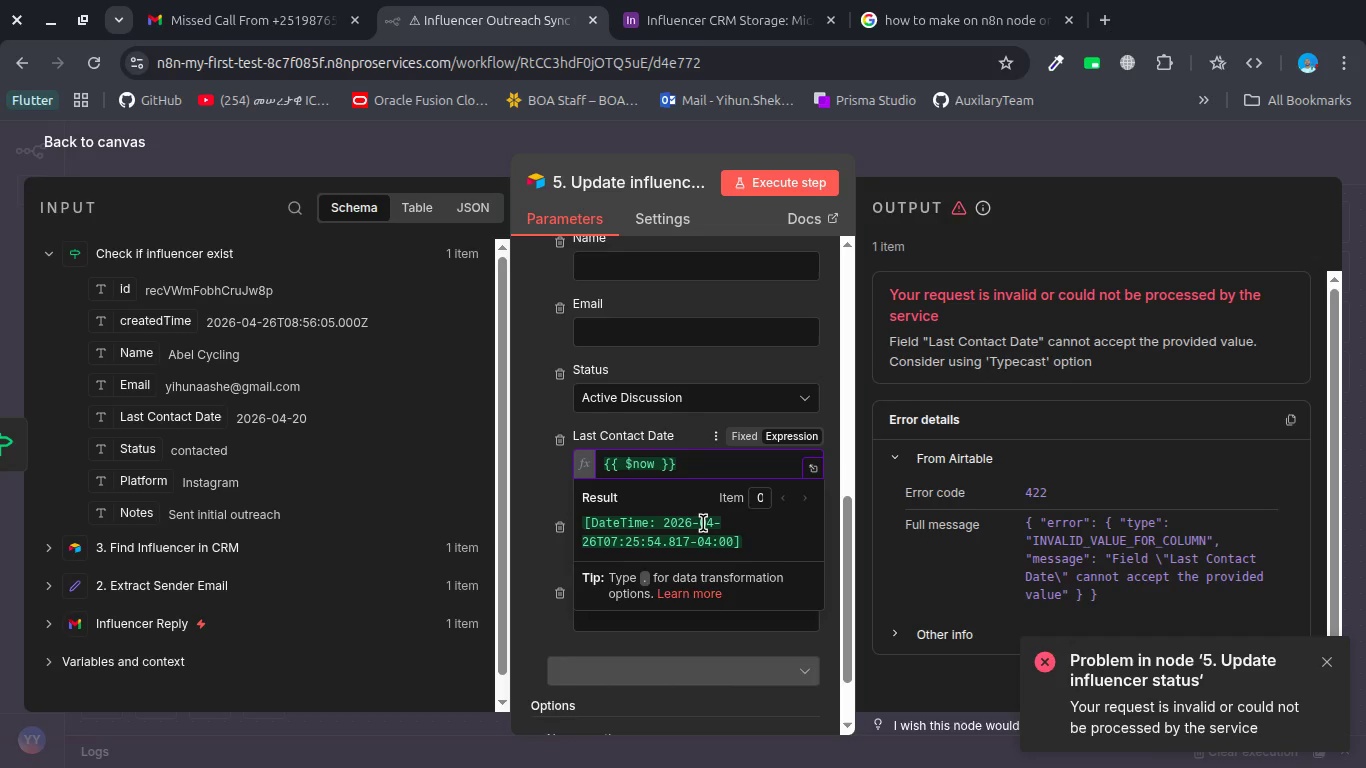 
key(Period)
 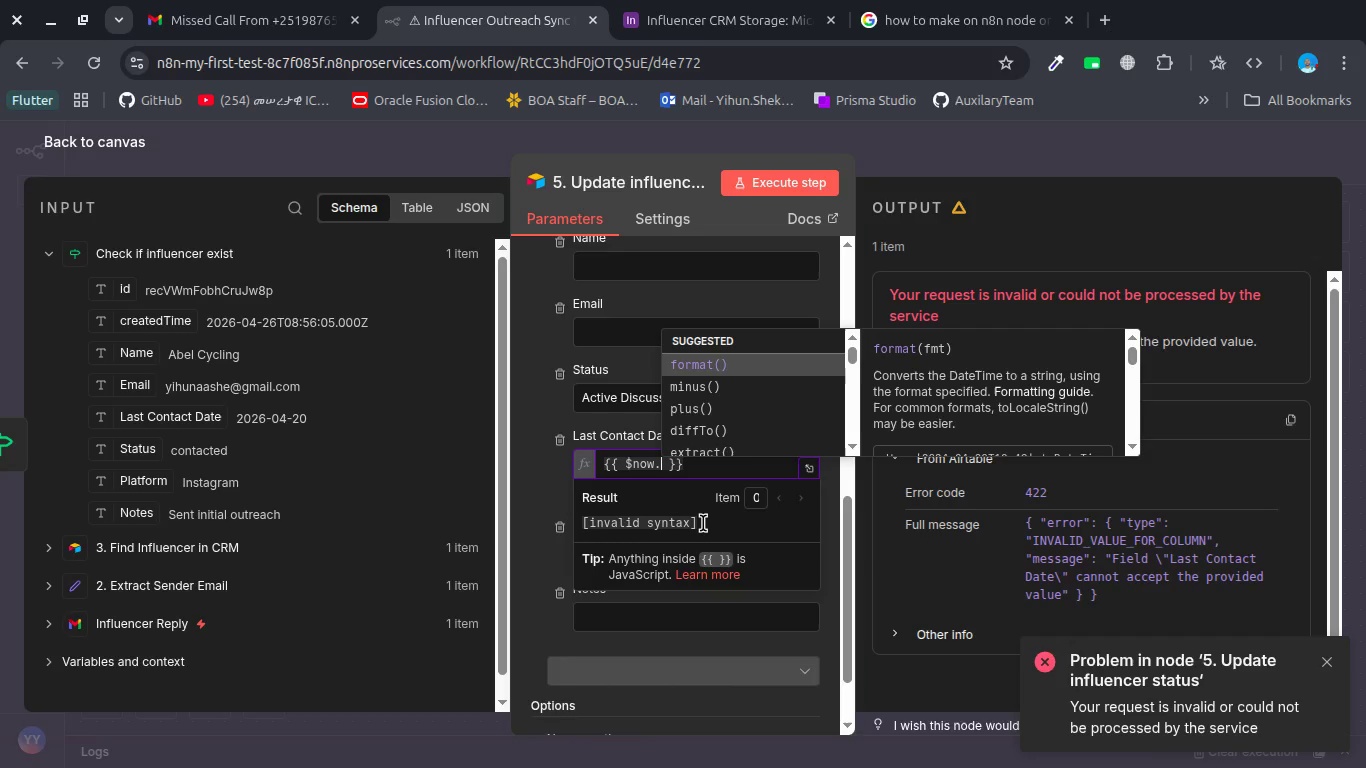 
key(Enter)
 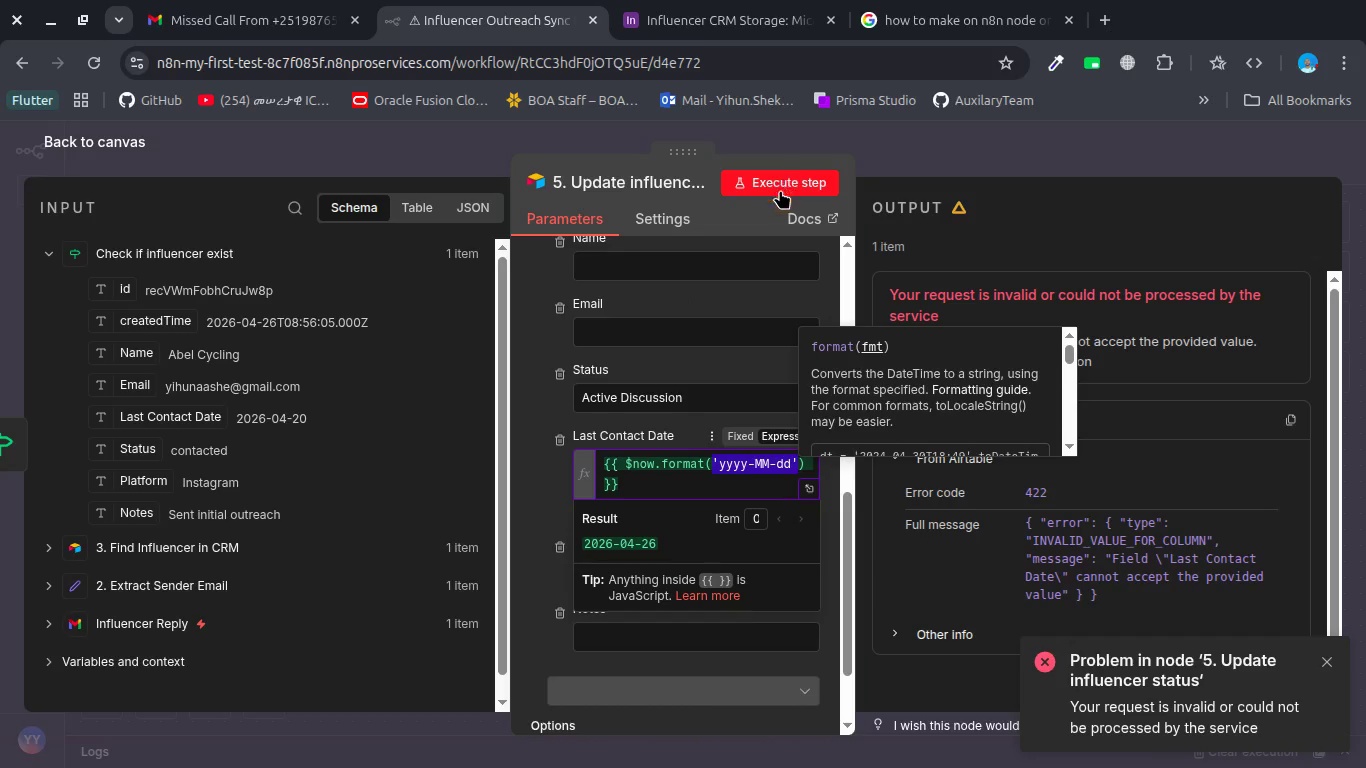 
key(ArrowRight)
 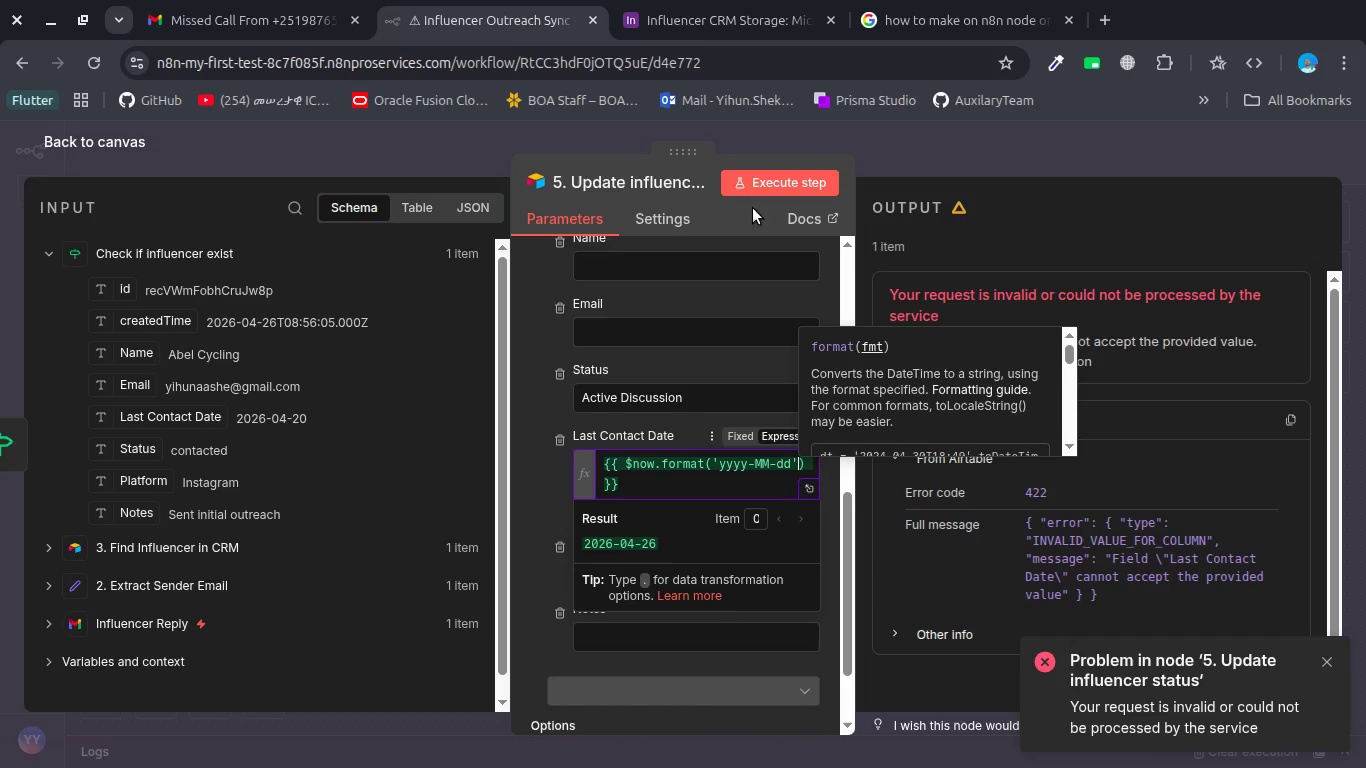 
left_click([763, 181])
 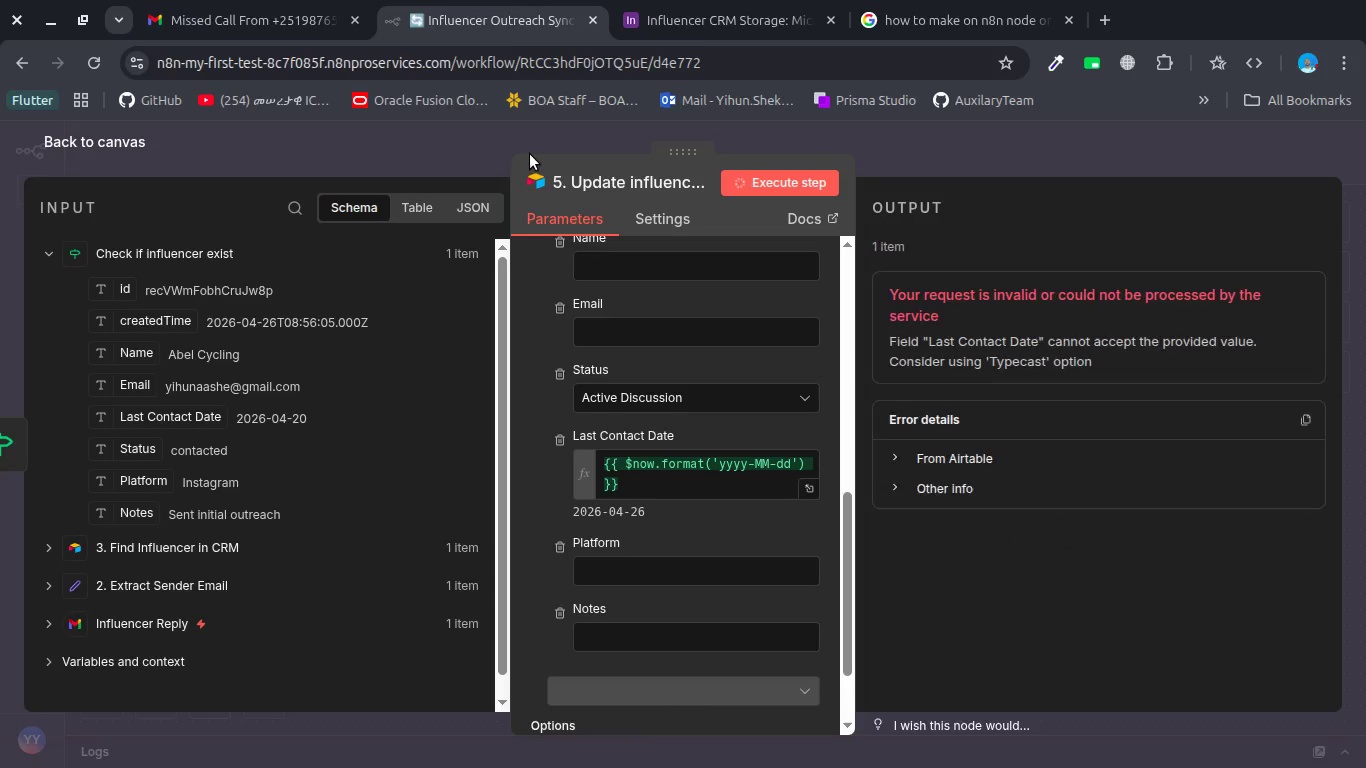 
wait(6.71)
 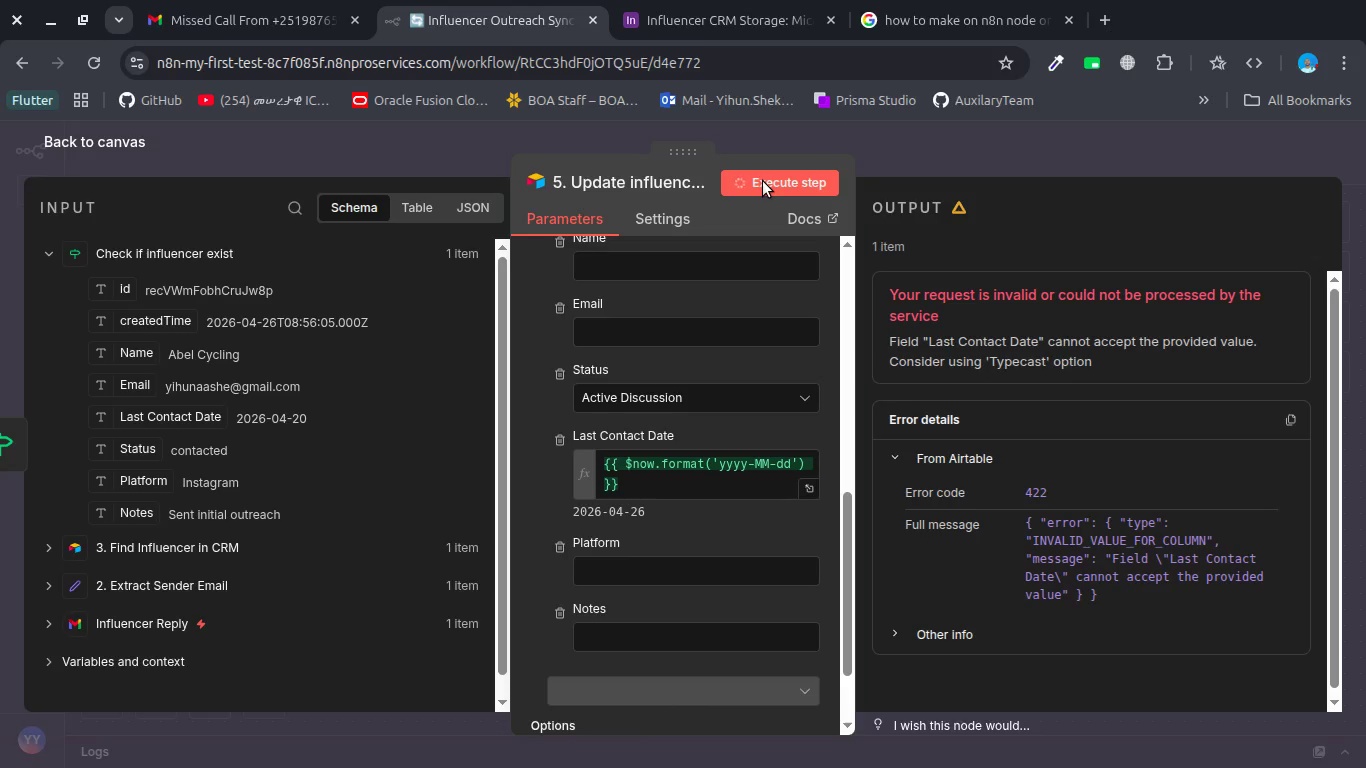 
left_click([1022, 448])
 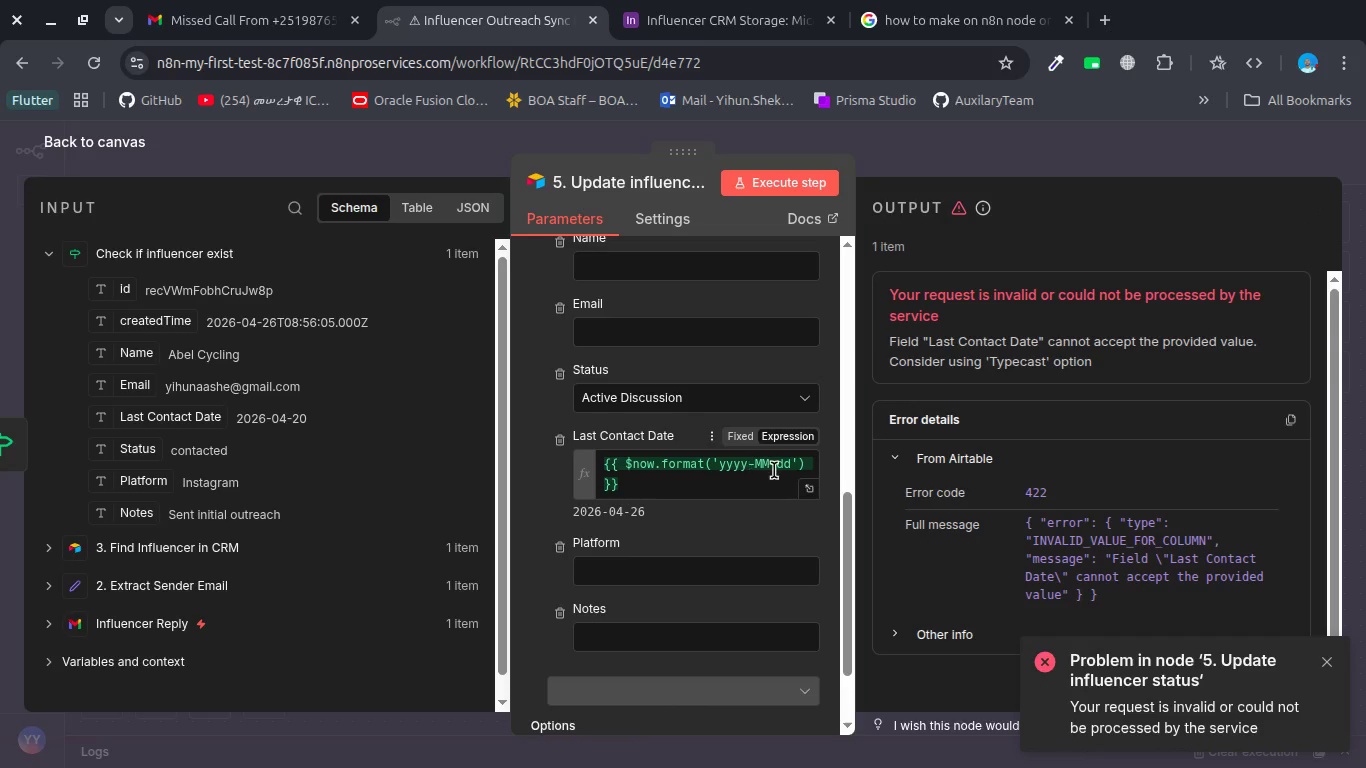 
wait(5.84)
 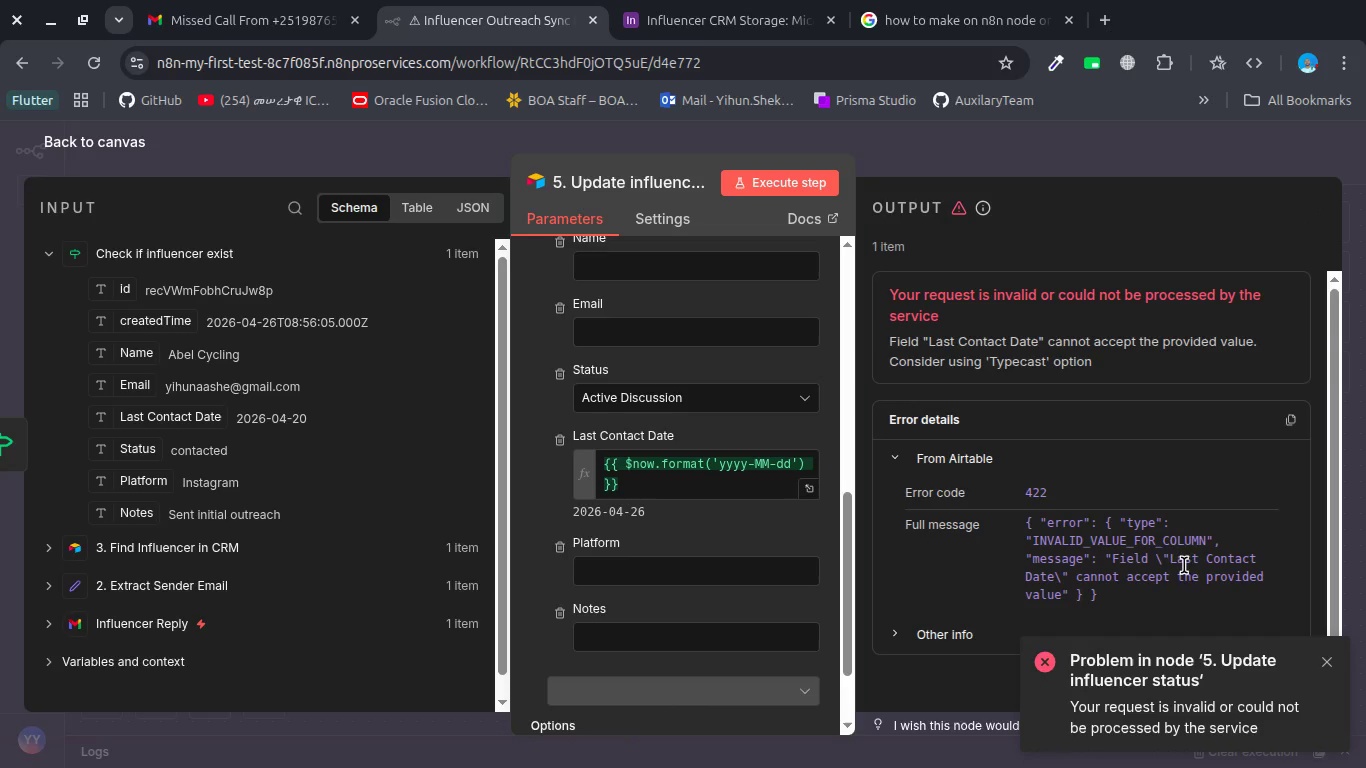 
left_click([676, 10])
 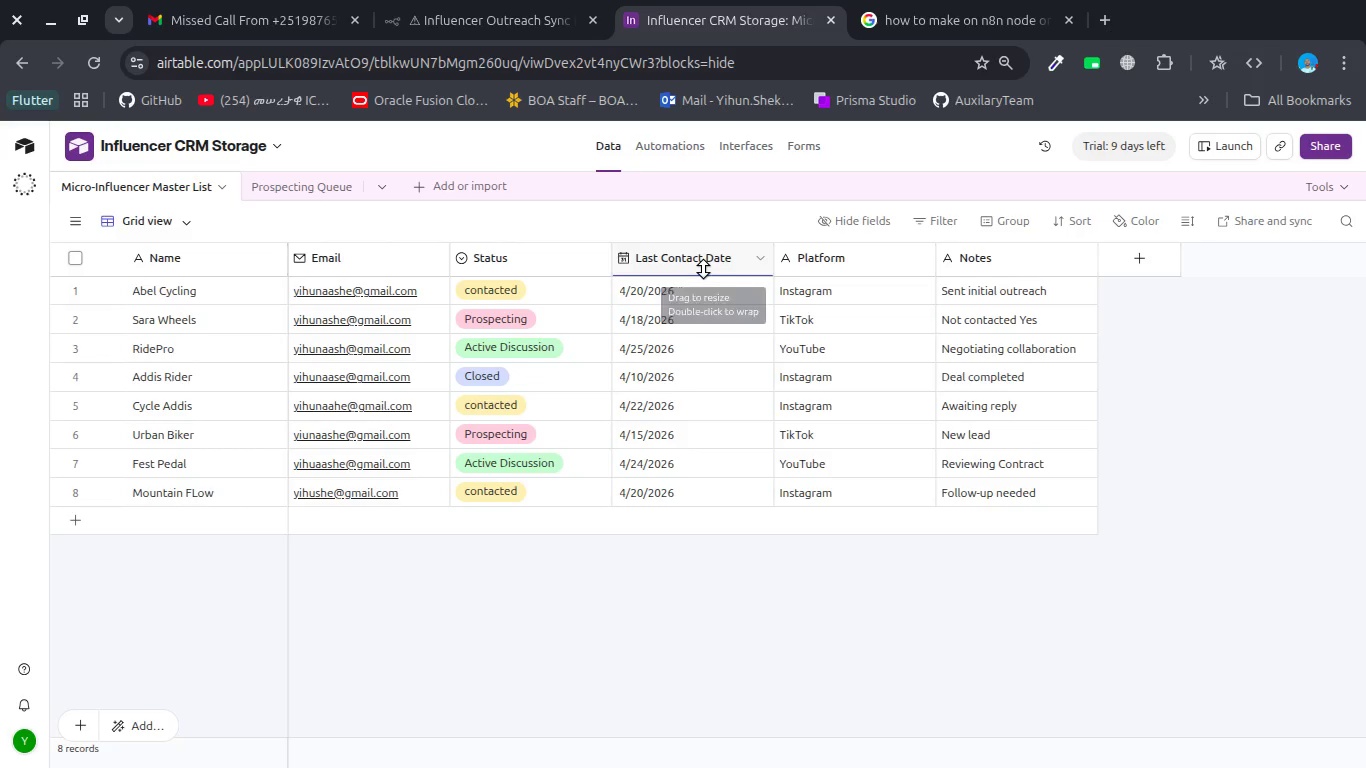 
double_click([703, 269])
 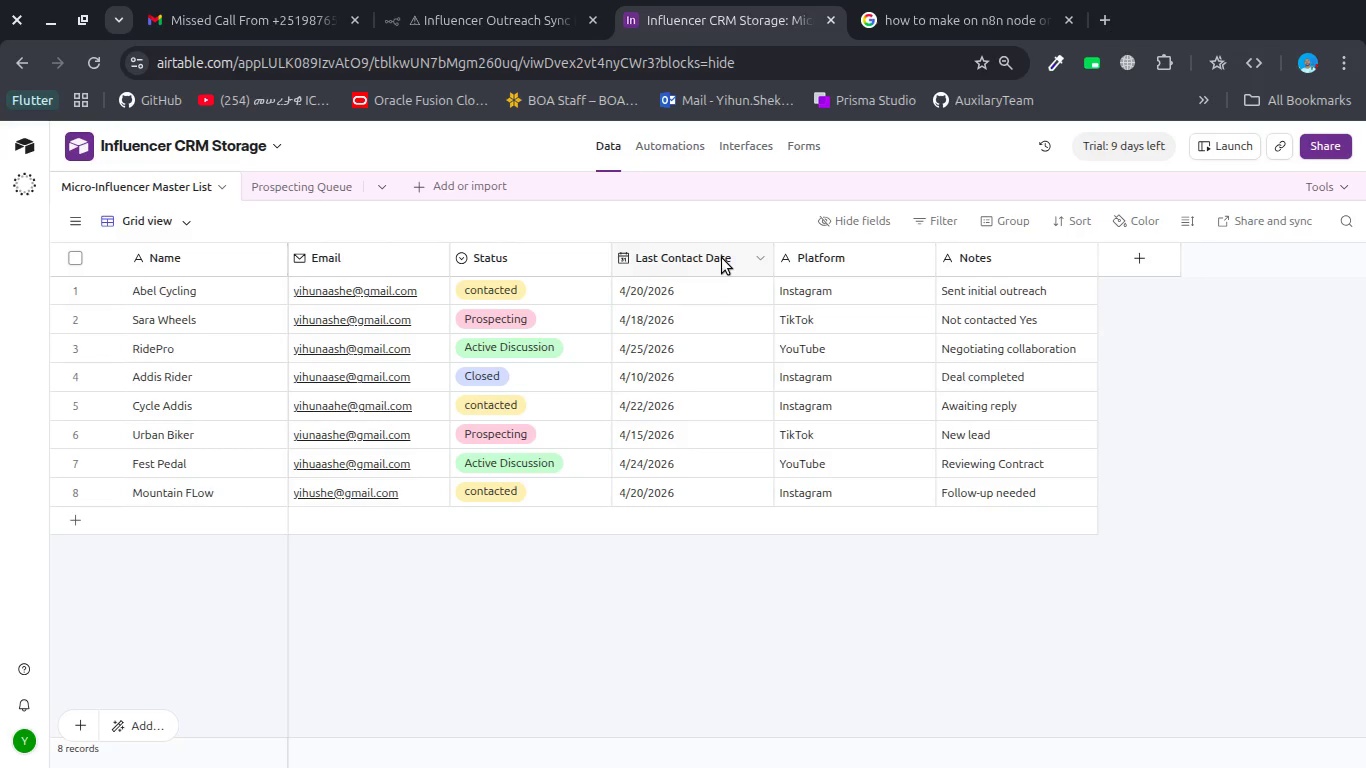 
double_click([722, 258])
 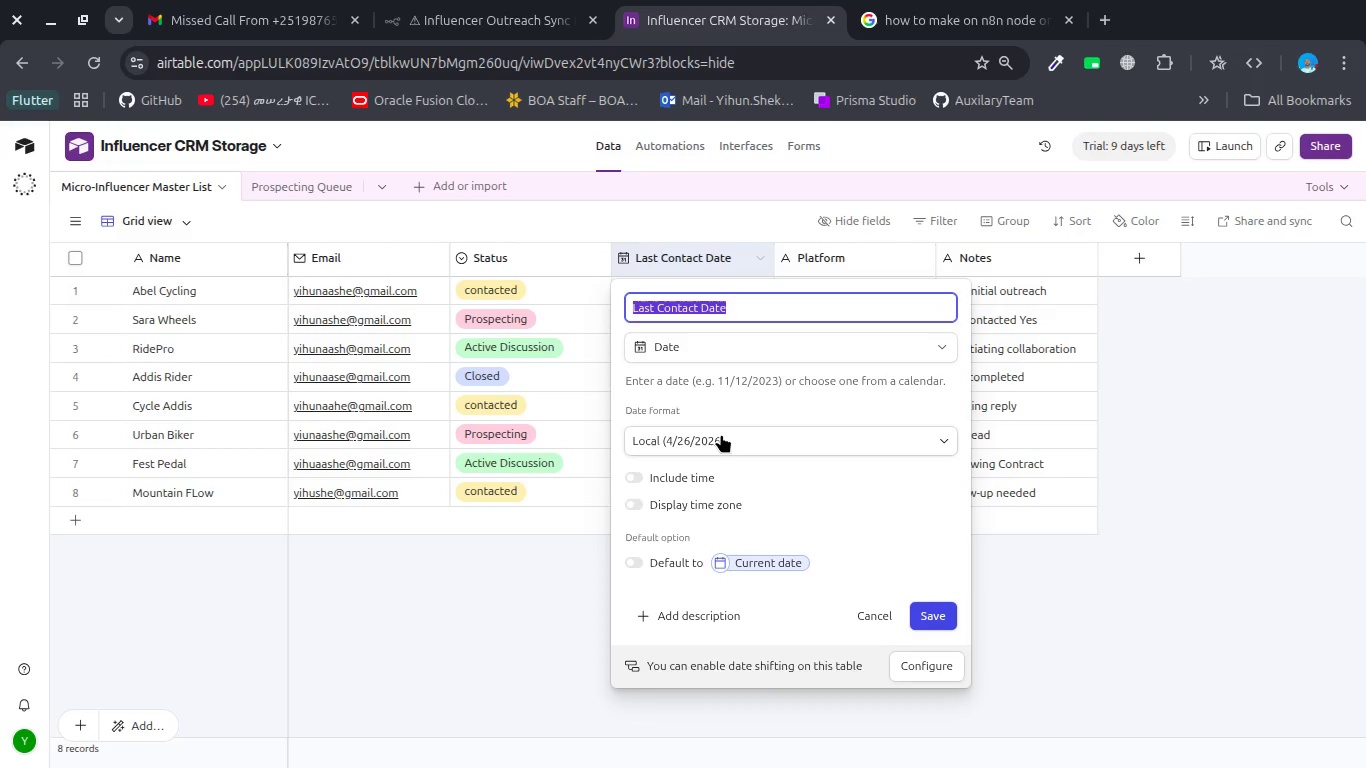 
left_click([721, 434])
 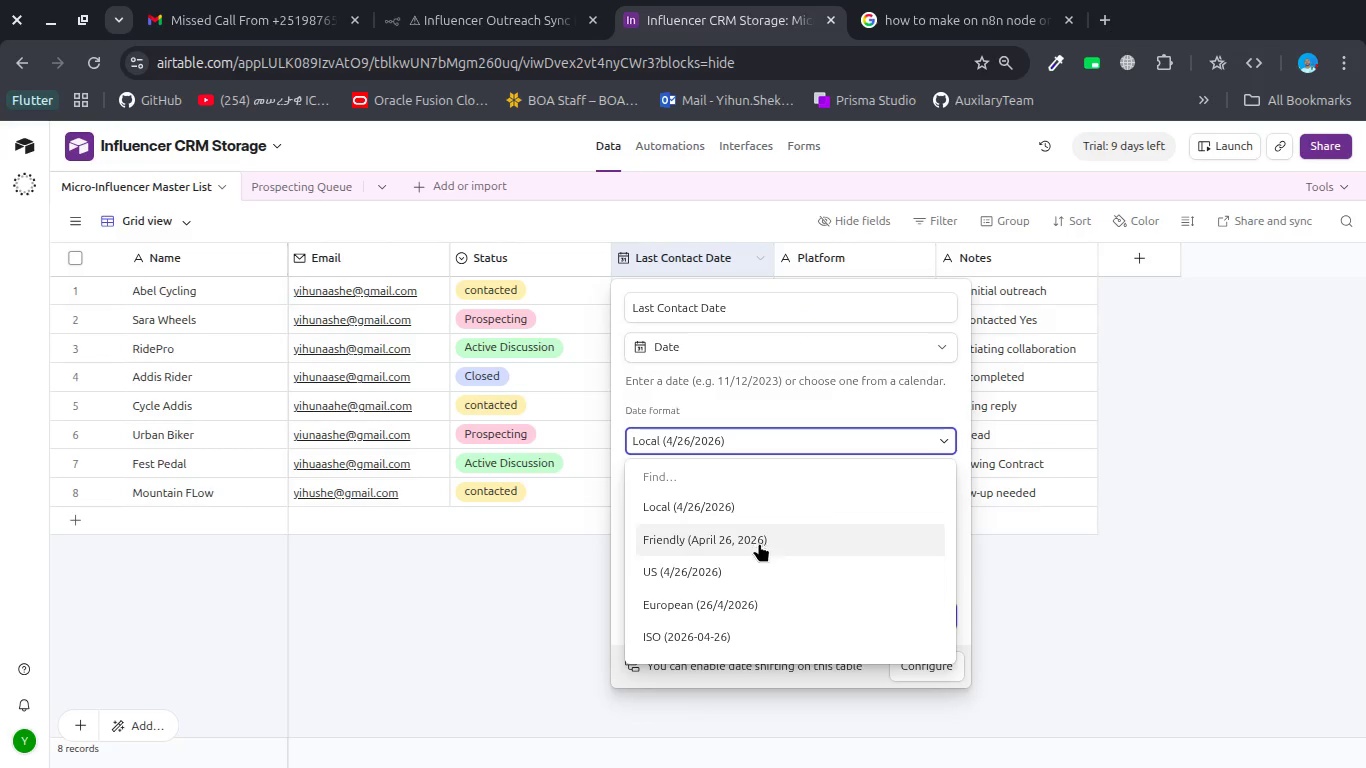 
scroll: coordinate [759, 545], scroll_direction: down, amount: 2.0
 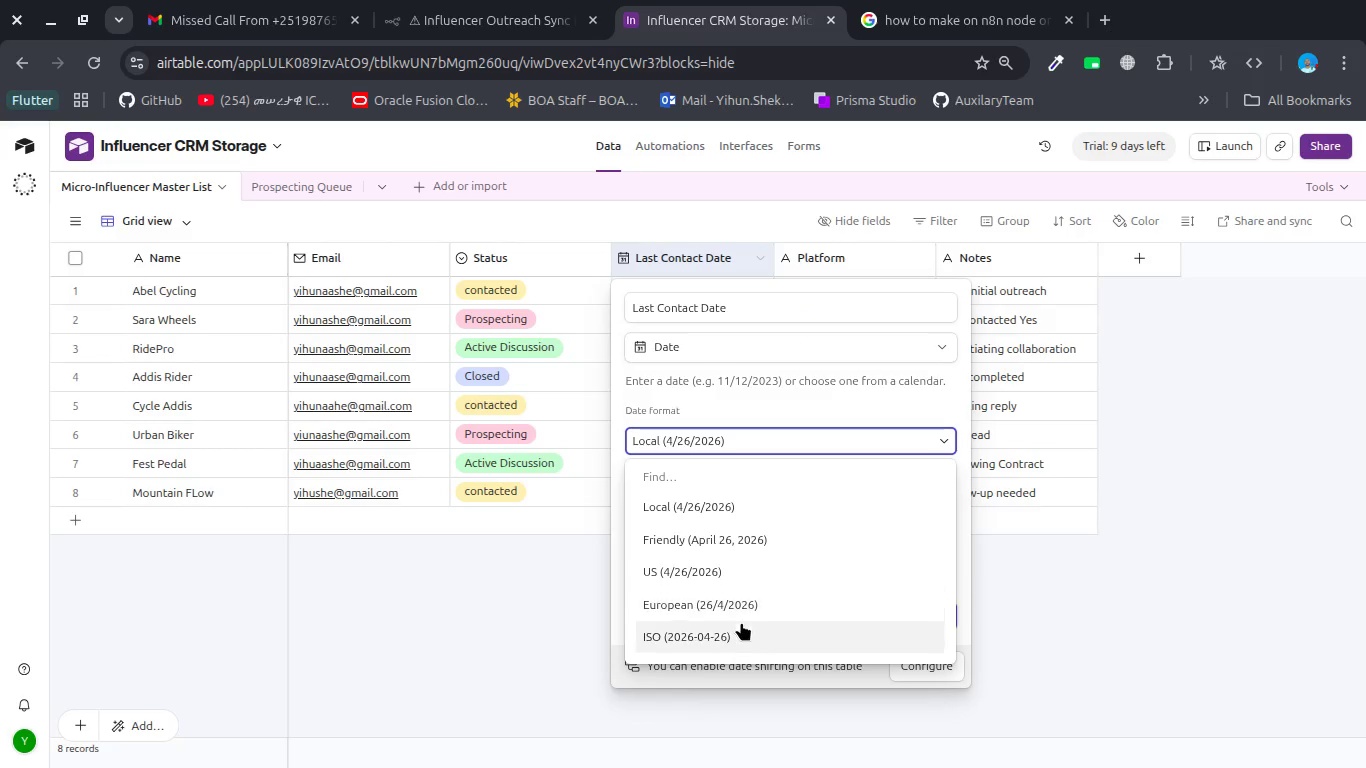 
left_click([734, 635])
 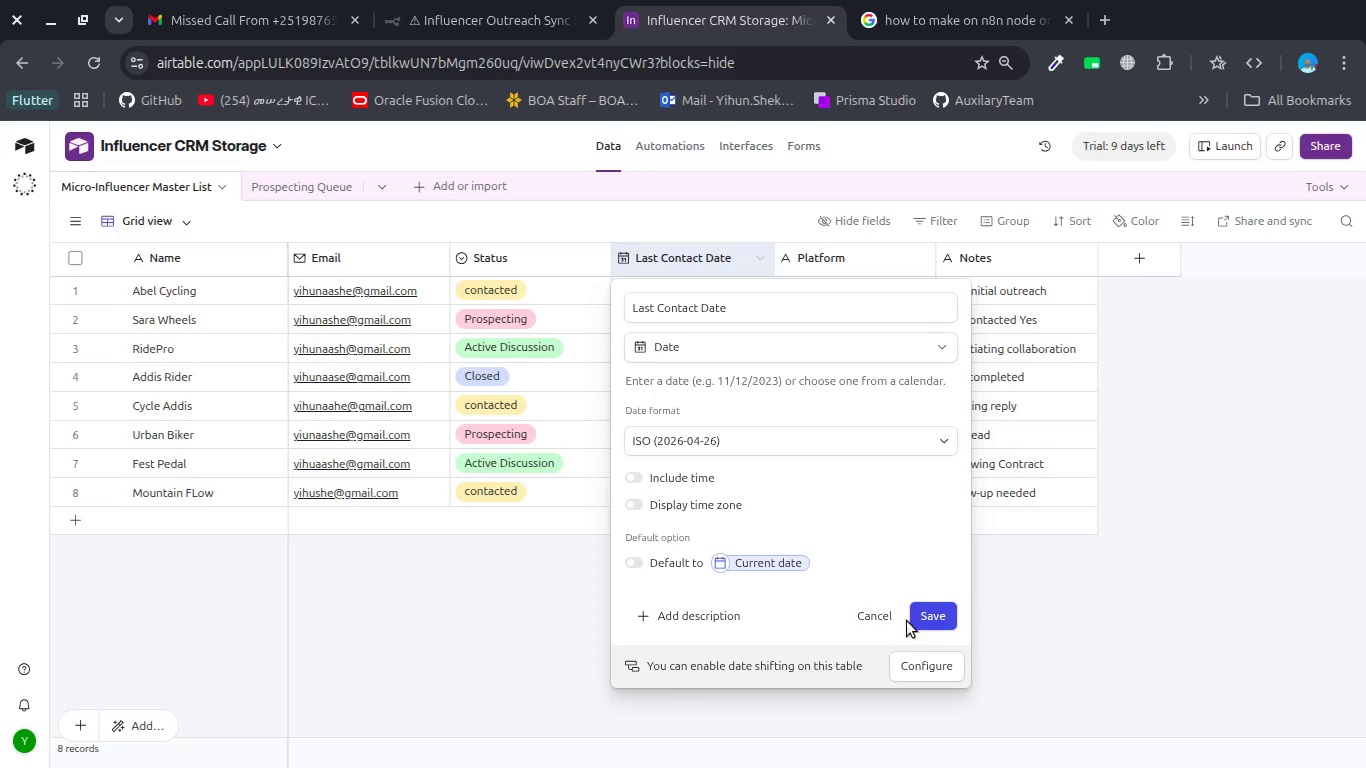 
left_click([923, 615])
 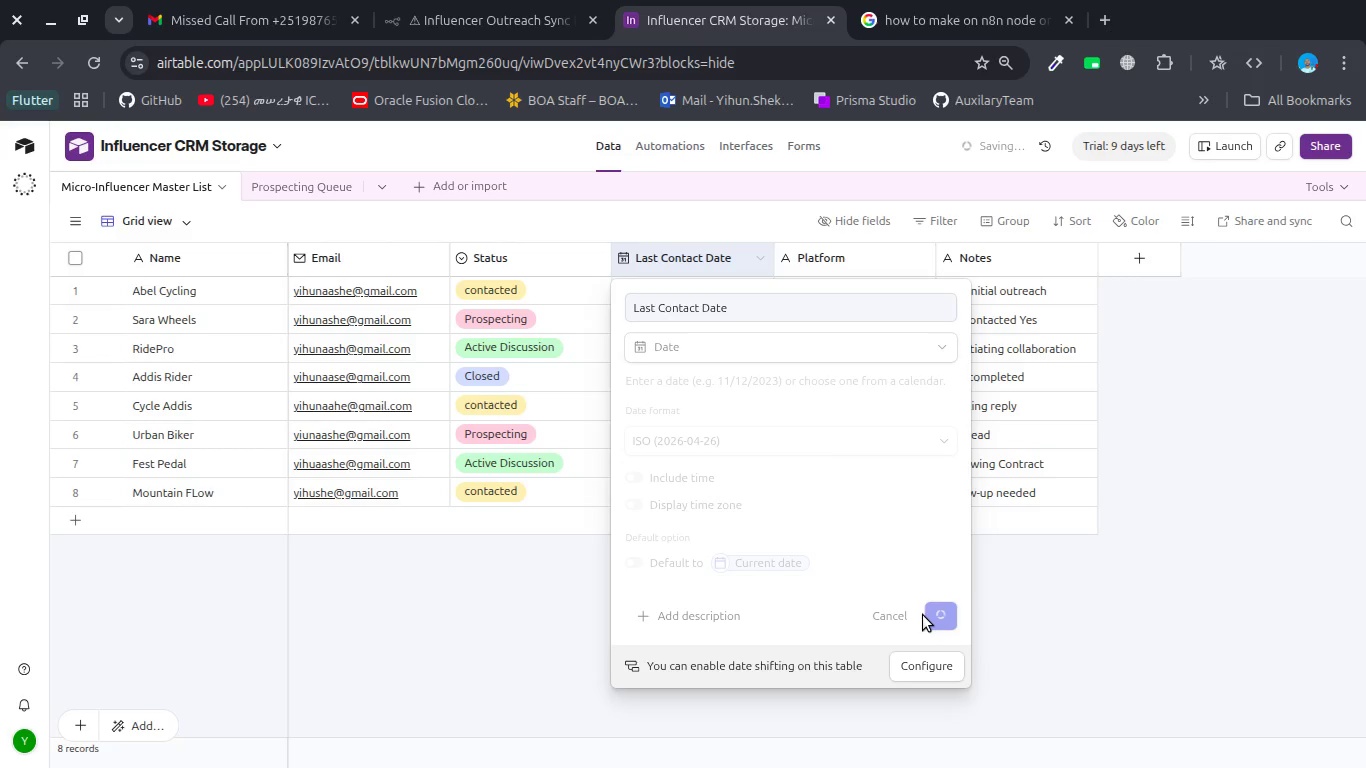 
wait(6.37)
 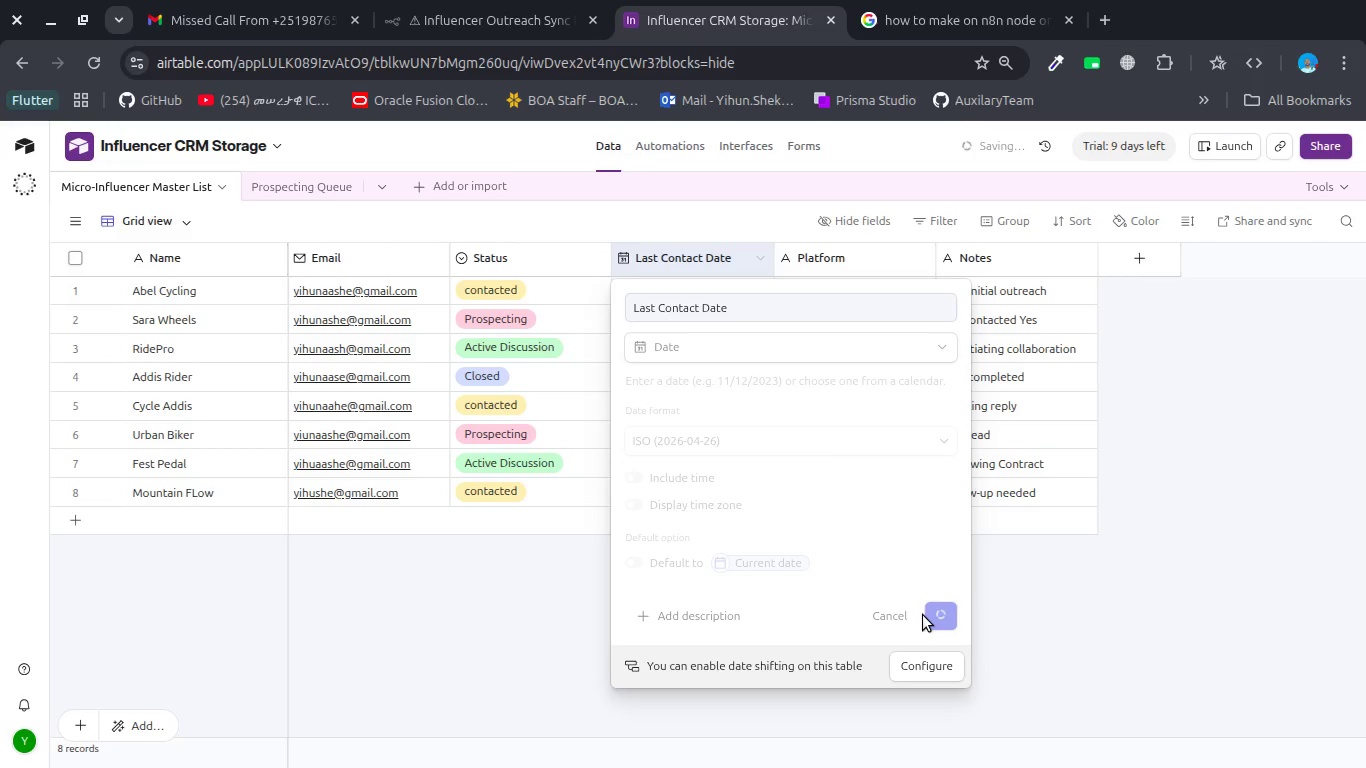 
left_click([473, 14])
 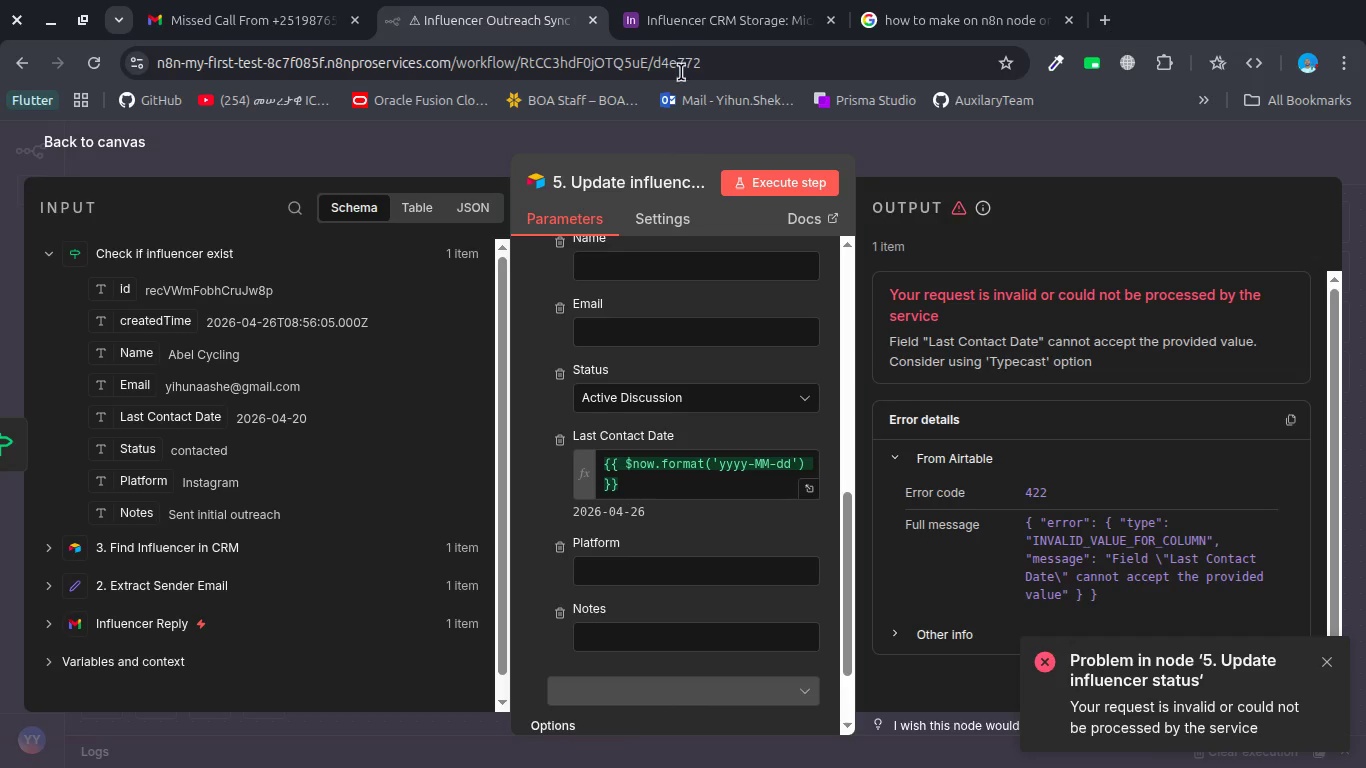 
left_click([681, 8])
 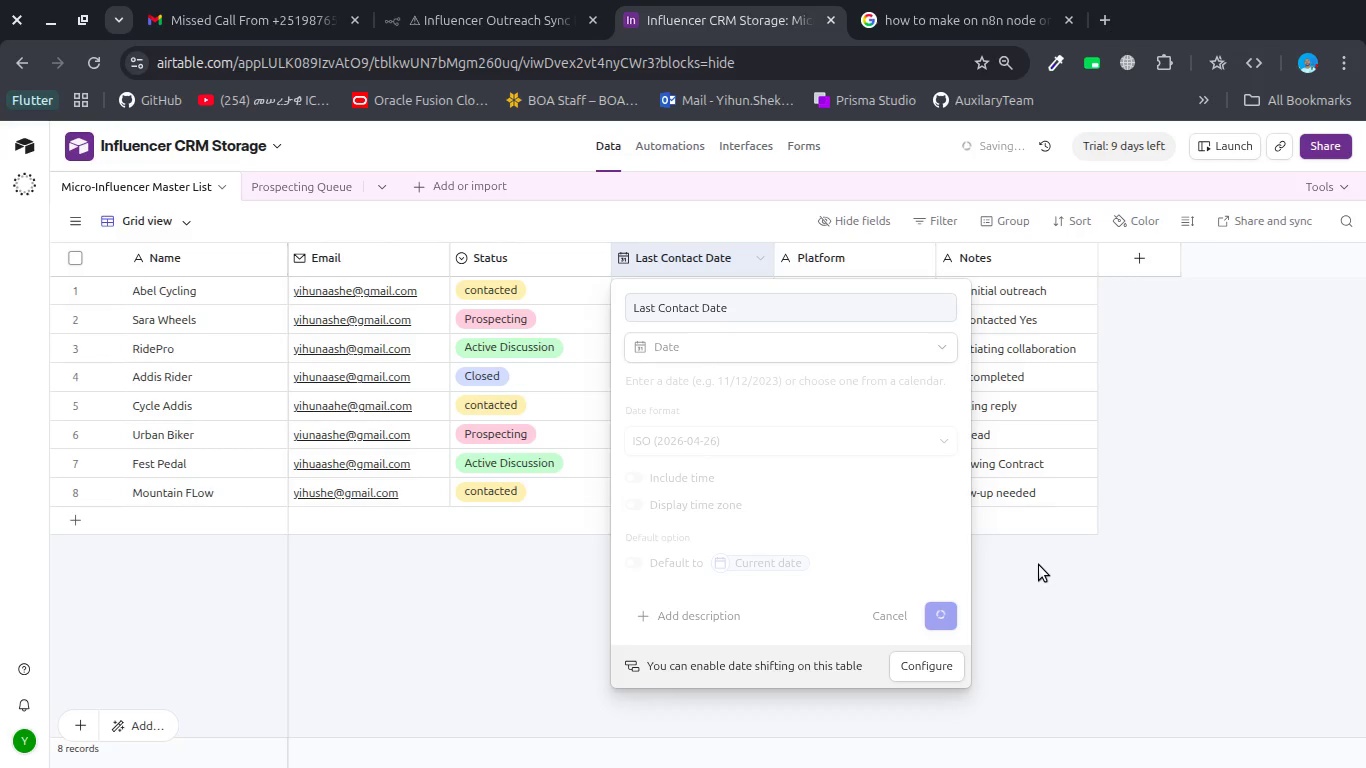 
left_click([1039, 565])
 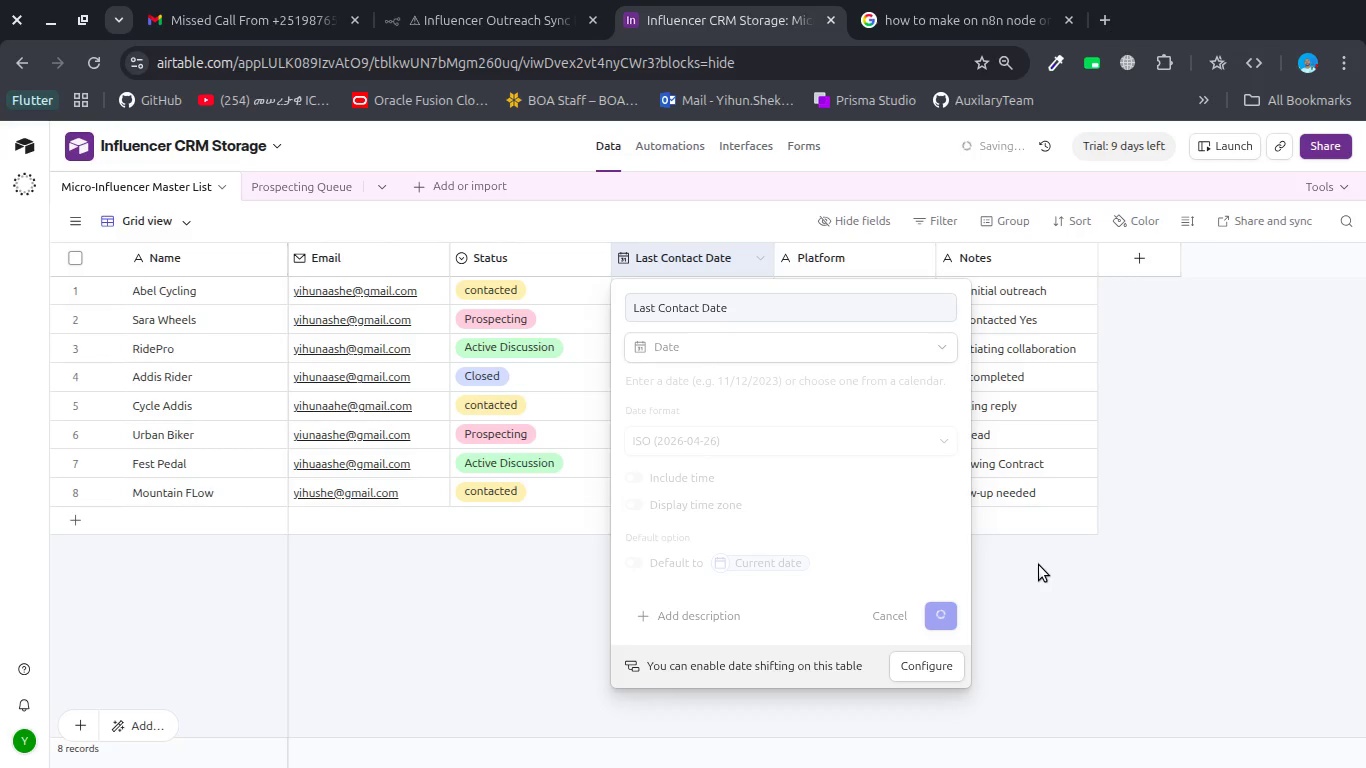 
wait(10.19)
 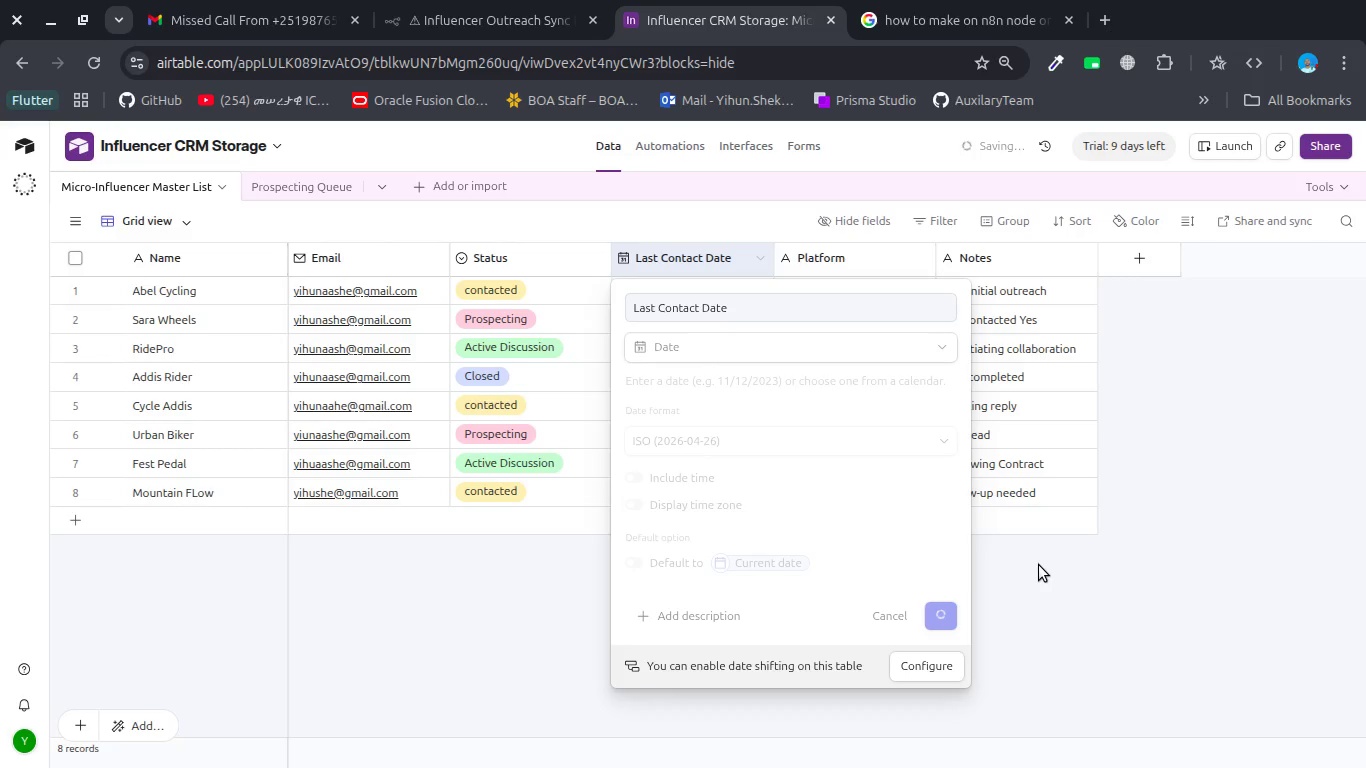 
left_click([419, 16])
 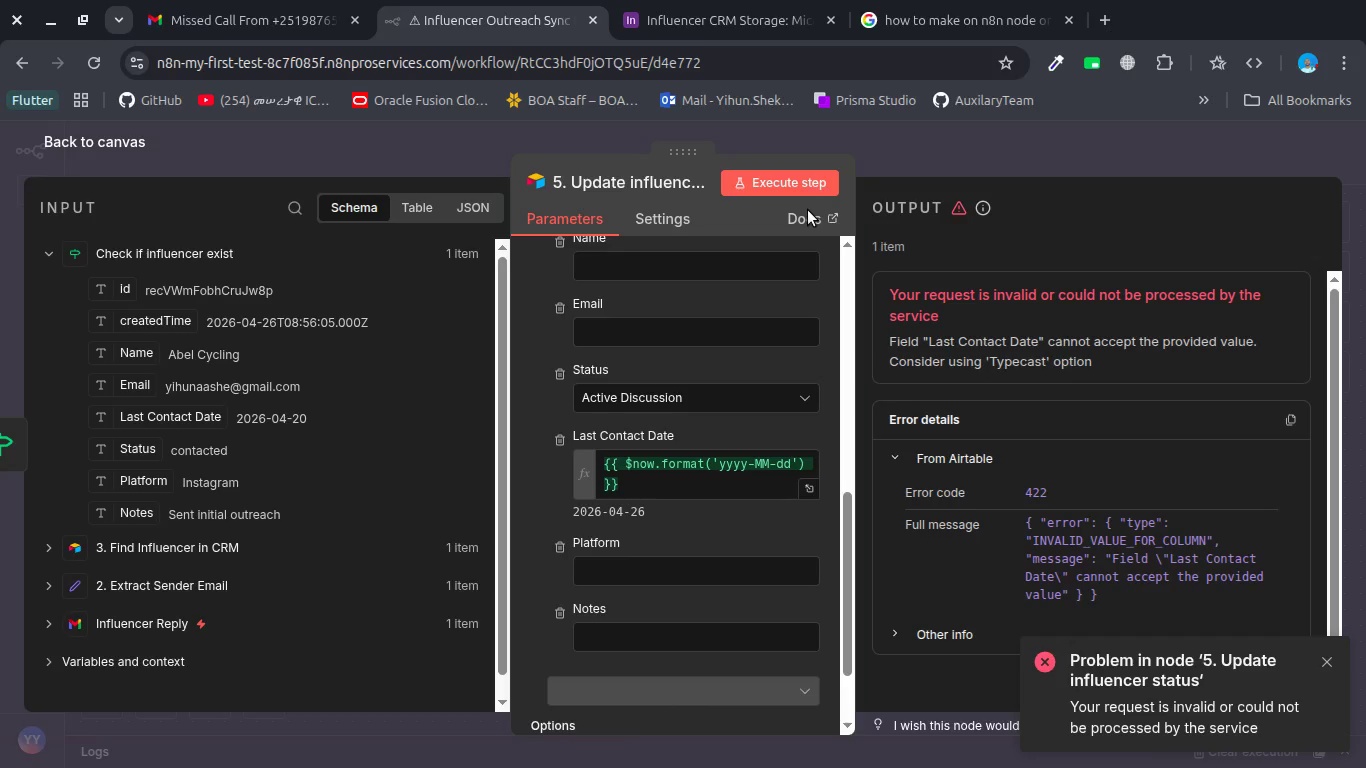 
left_click([790, 182])
 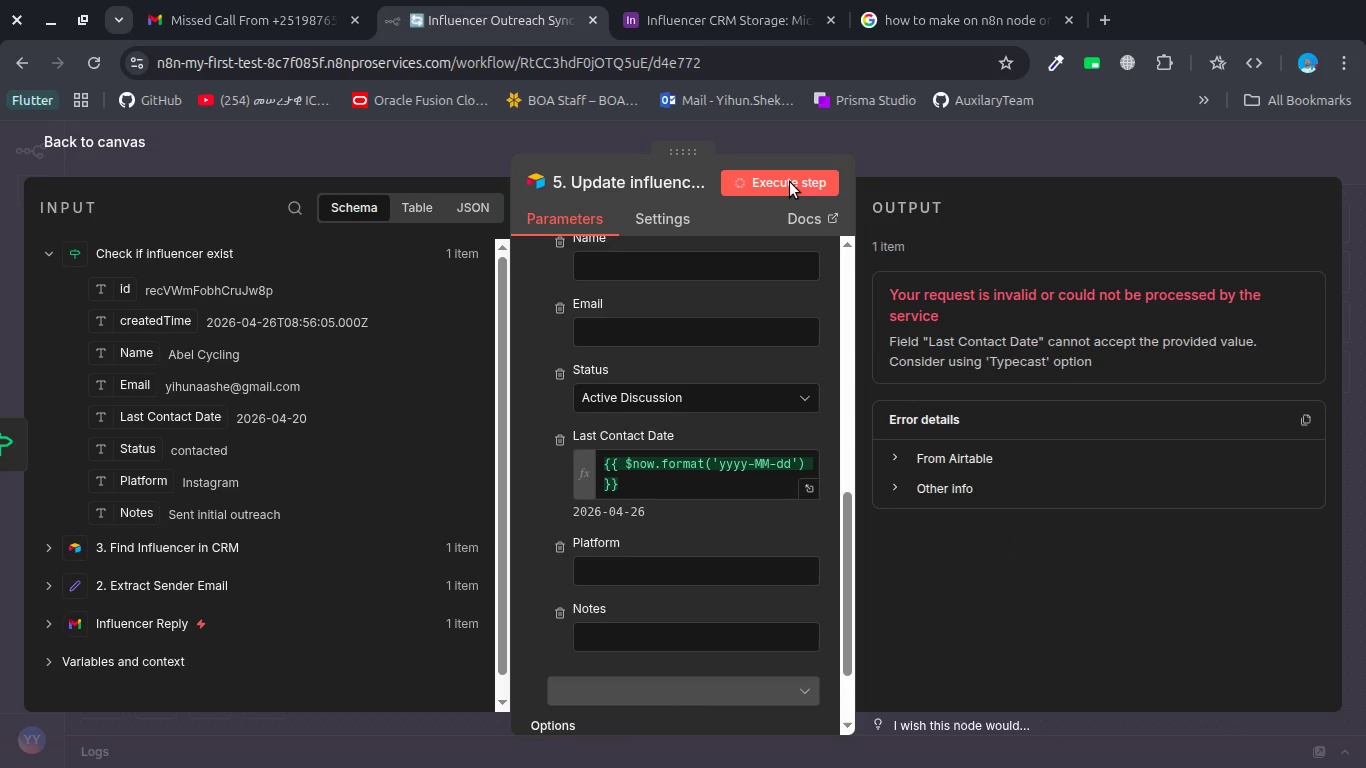 
wait(5.75)
 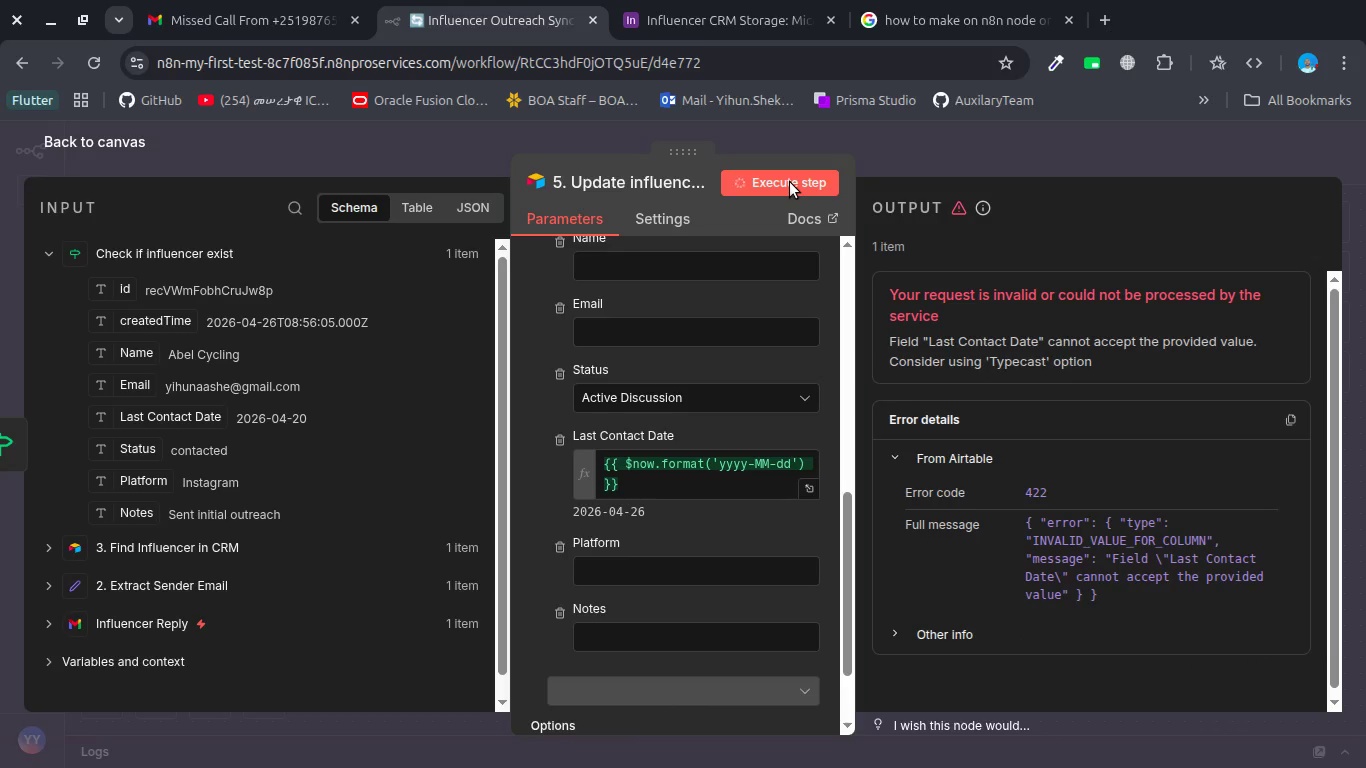 
left_click([695, 29])
 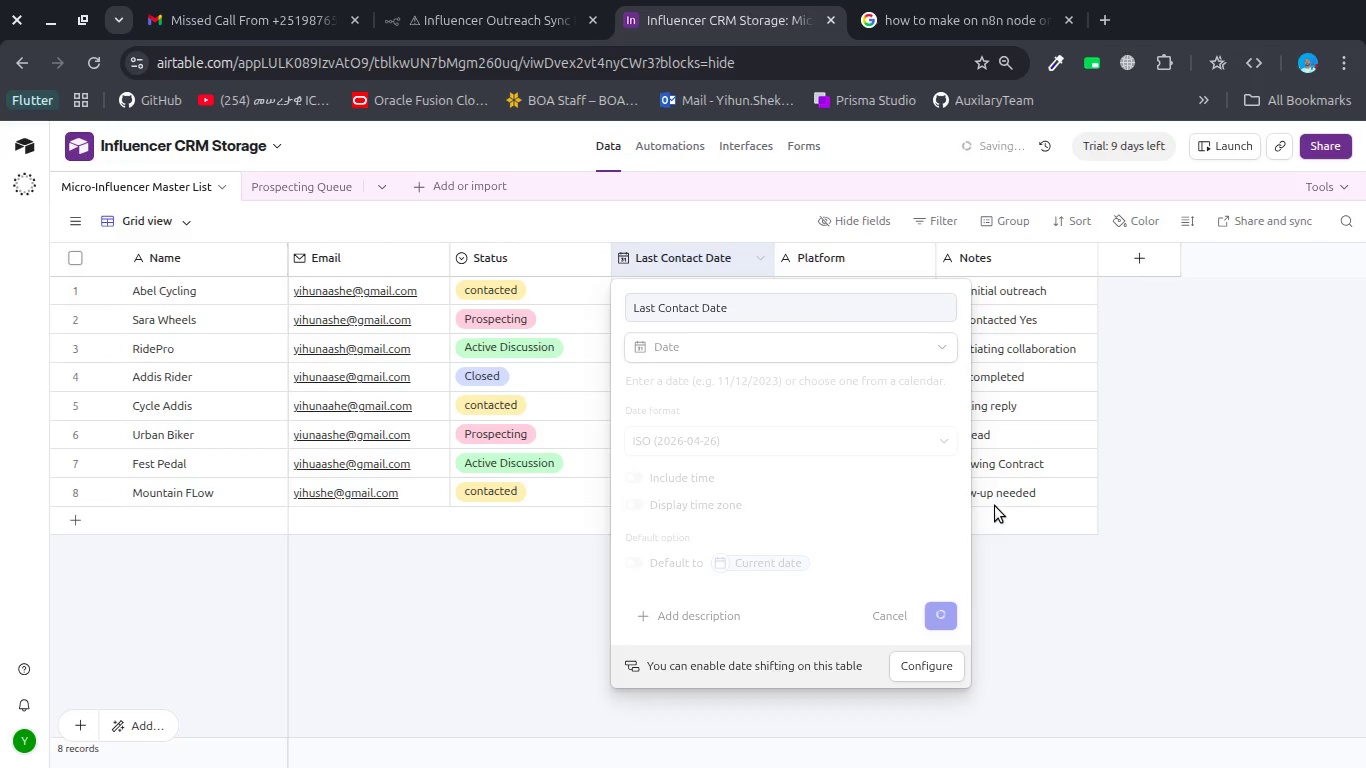 
left_click([1013, 420])
 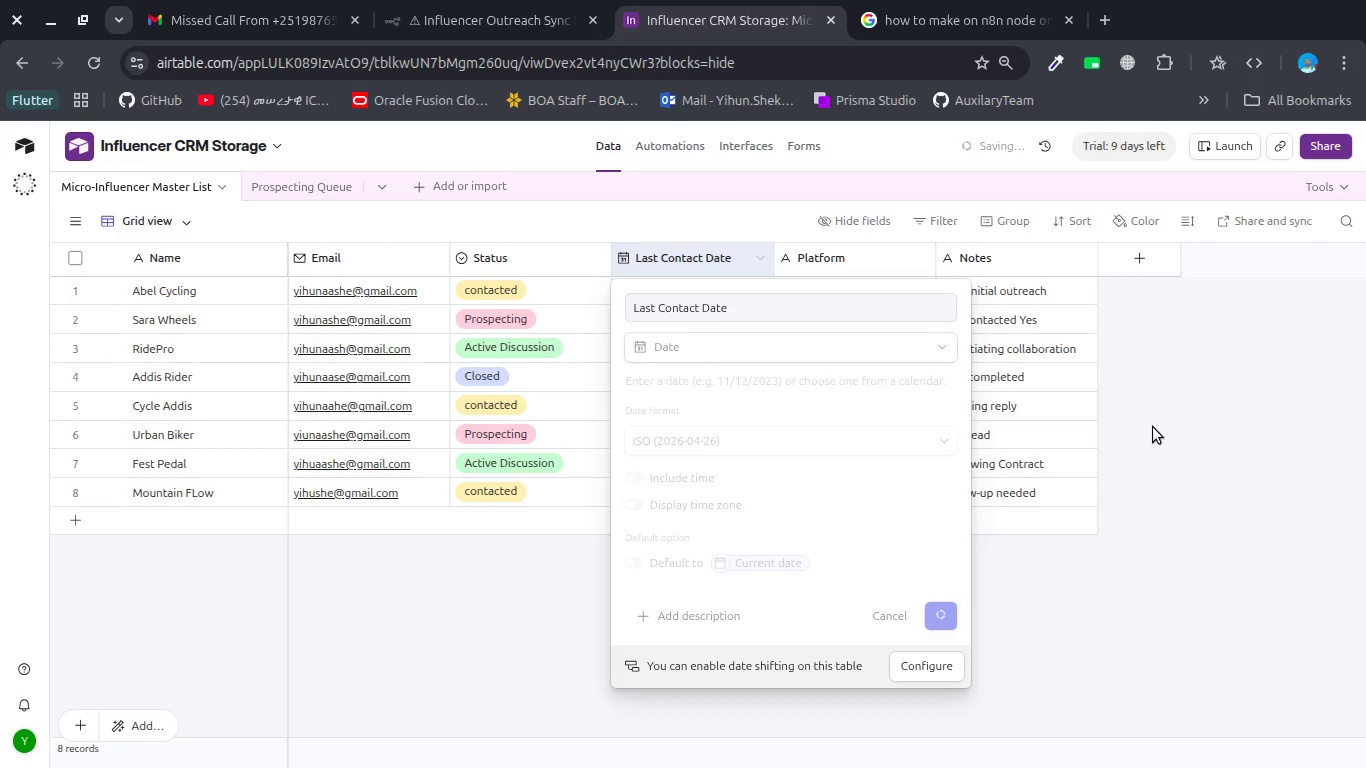 
double_click([1153, 427])
 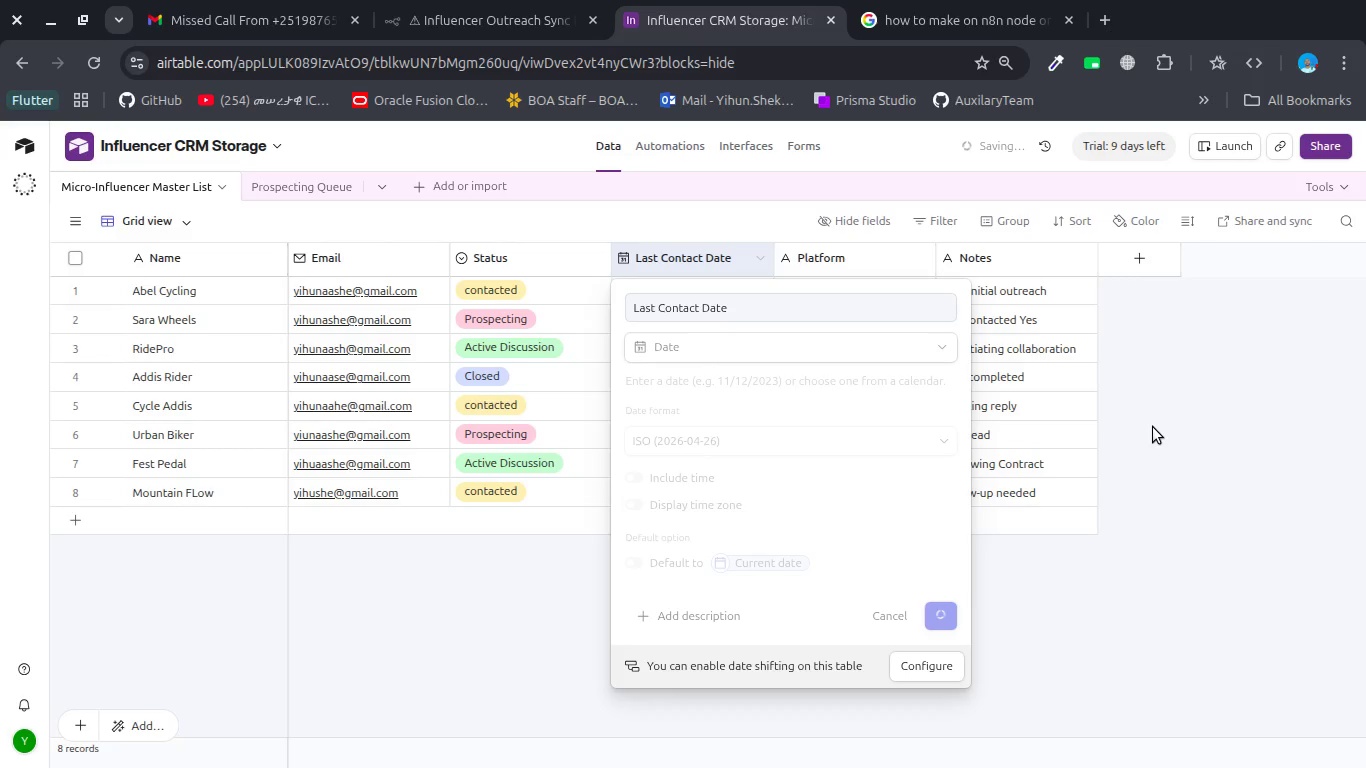 
triple_click([1153, 427])
 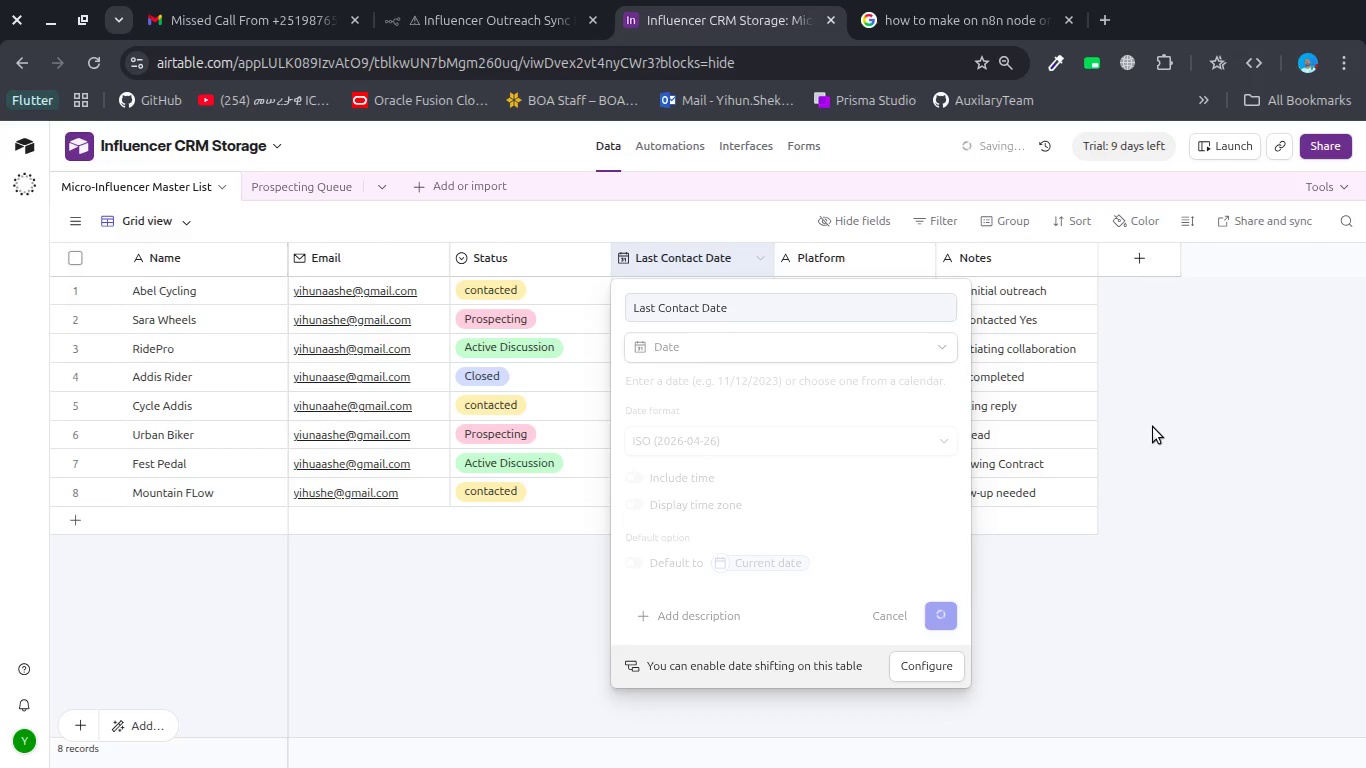 
triple_click([1153, 427])
 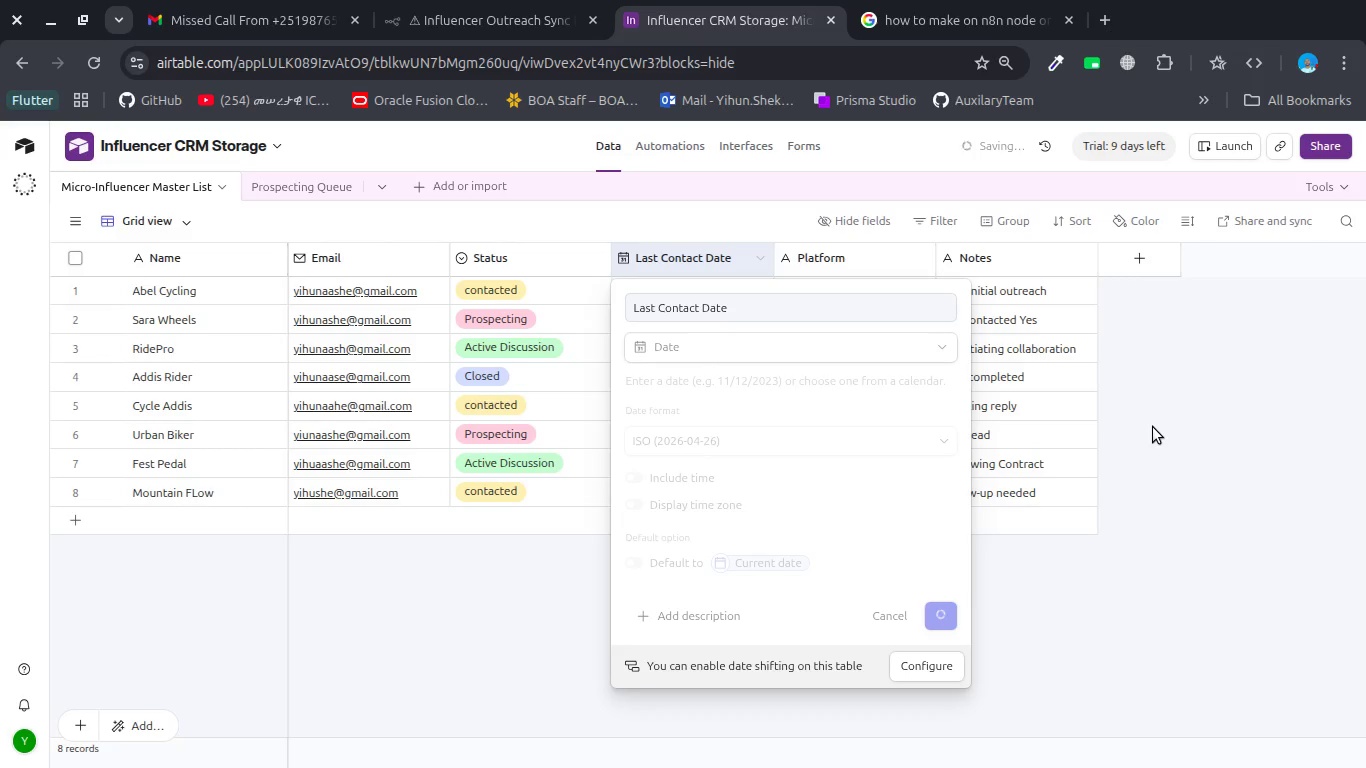 
triple_click([1153, 427])
 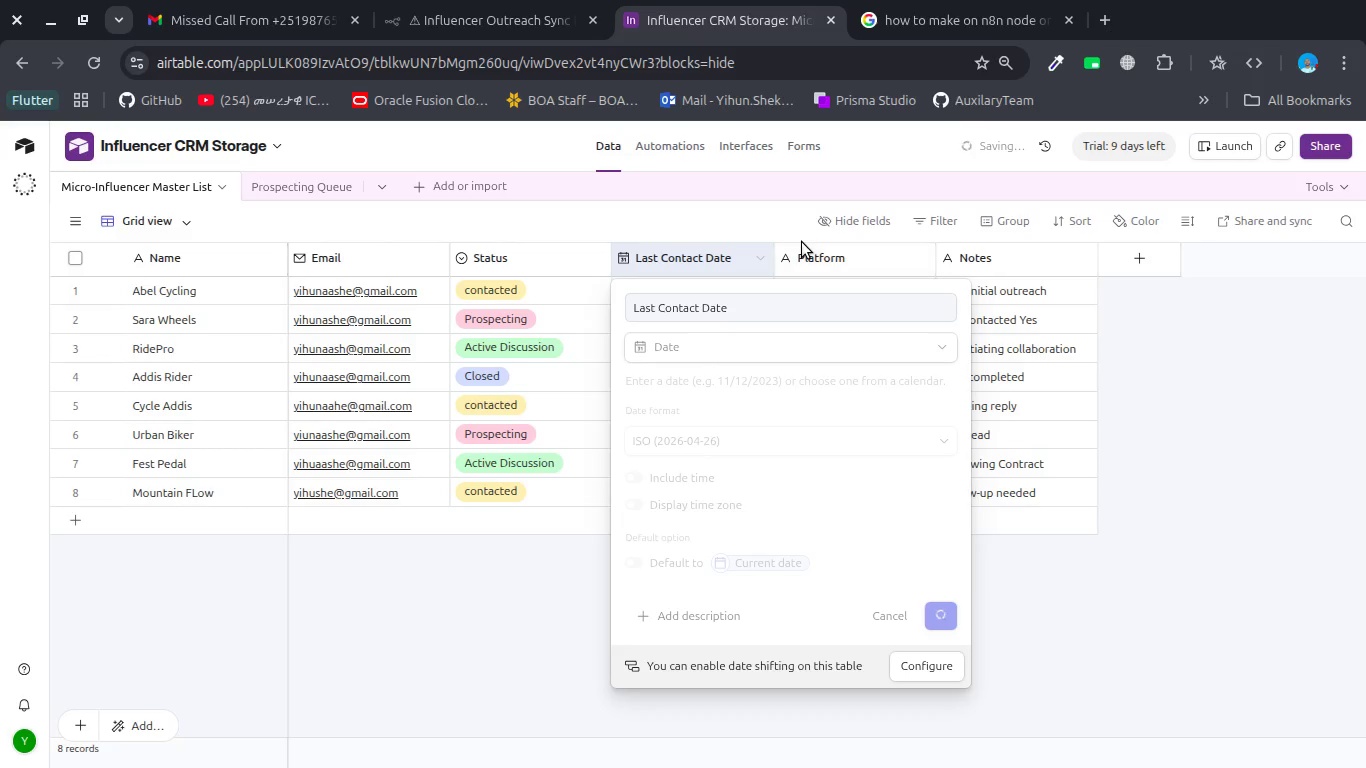 
left_click([524, 13])
 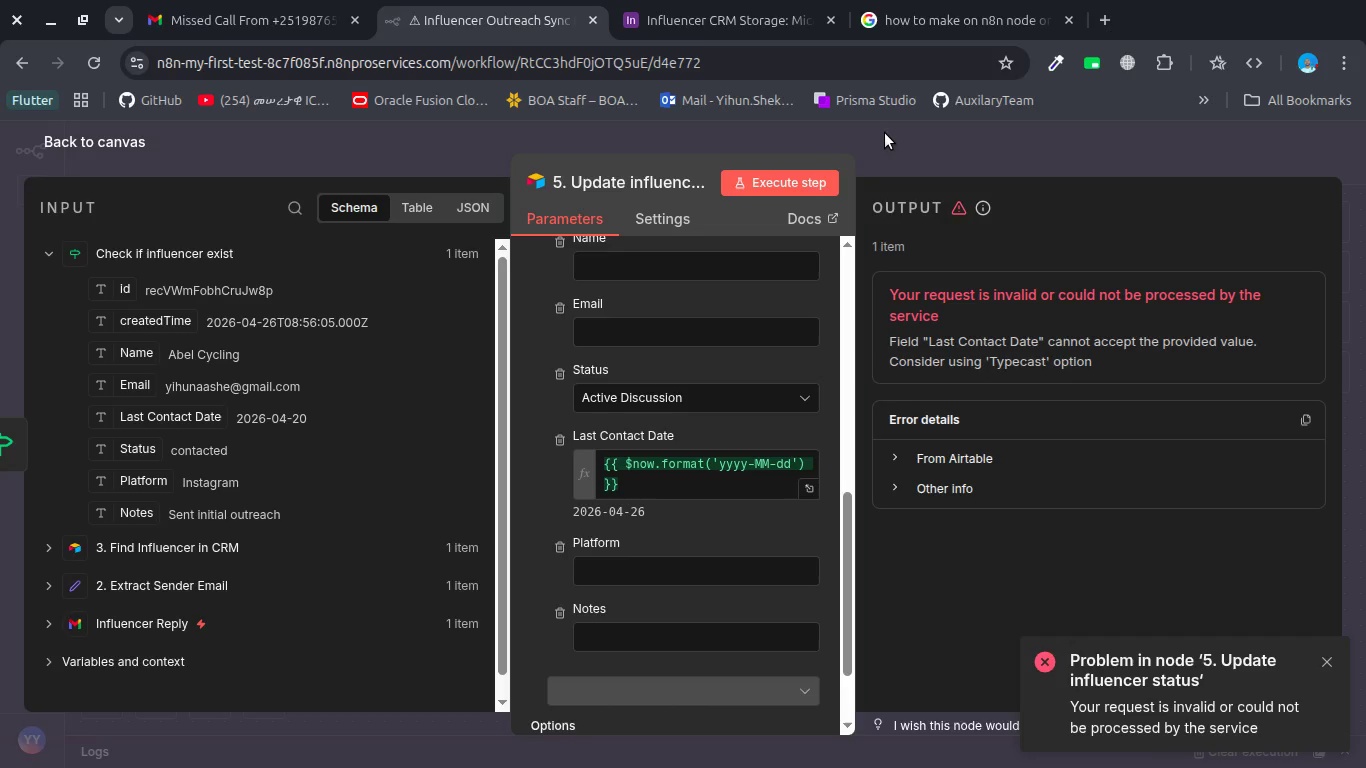 
left_click([885, 133])
 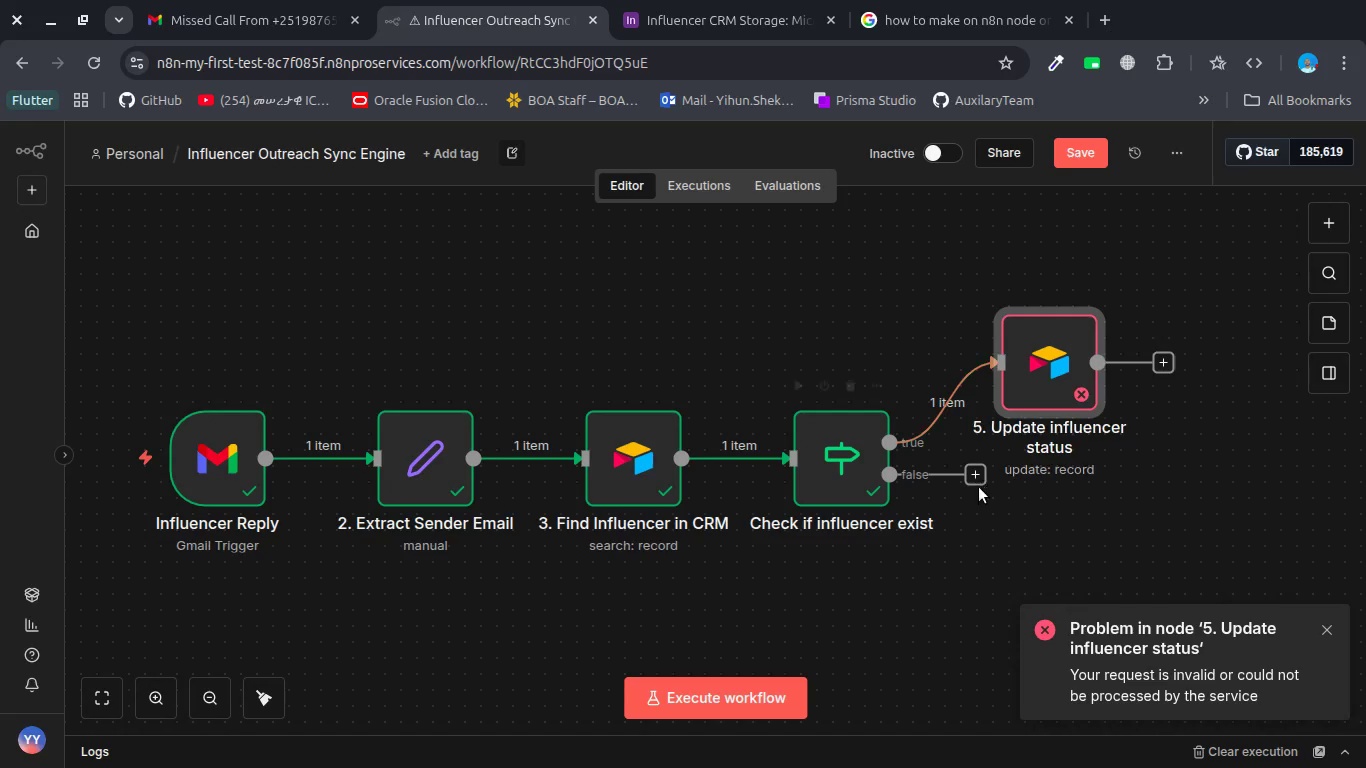 
left_click([975, 480])
 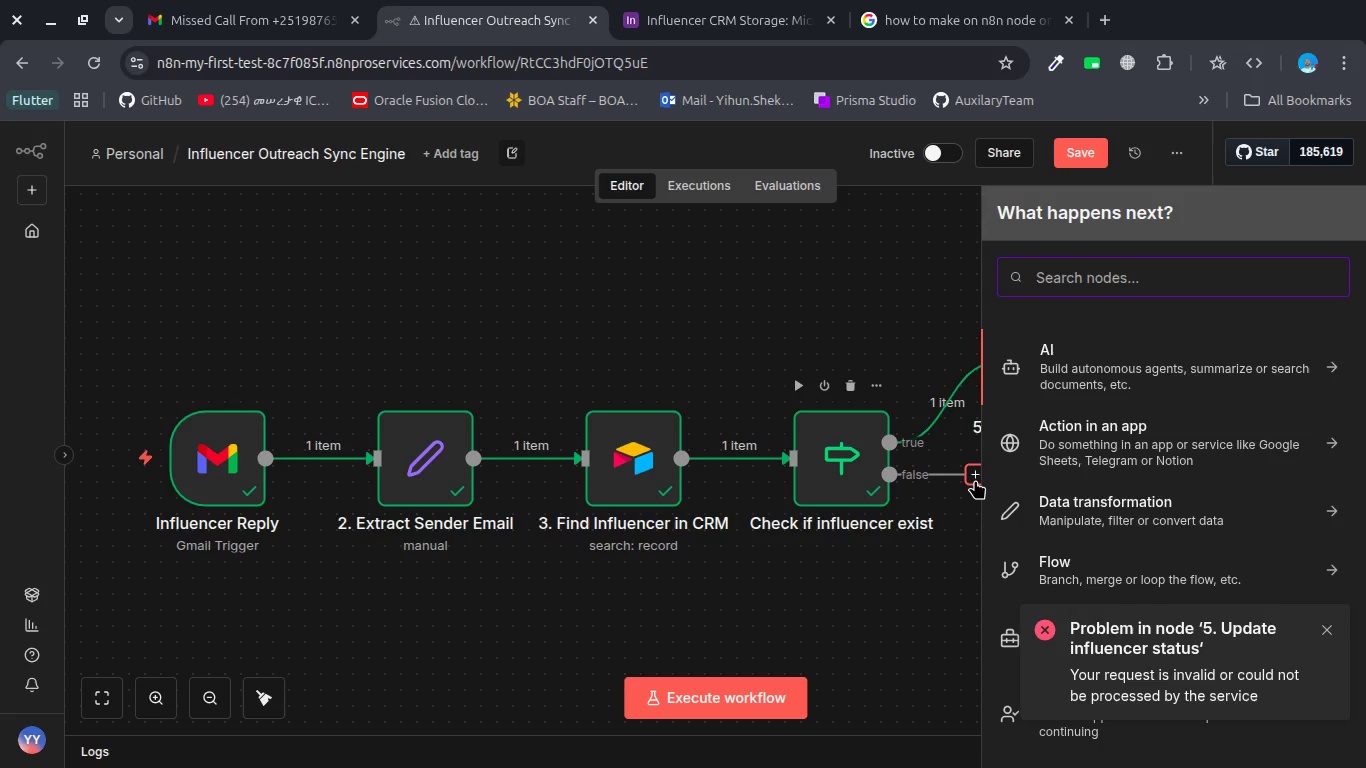 
type(ao)
key(Backspace)
type(a)
key(Backspace)
type(irta)
 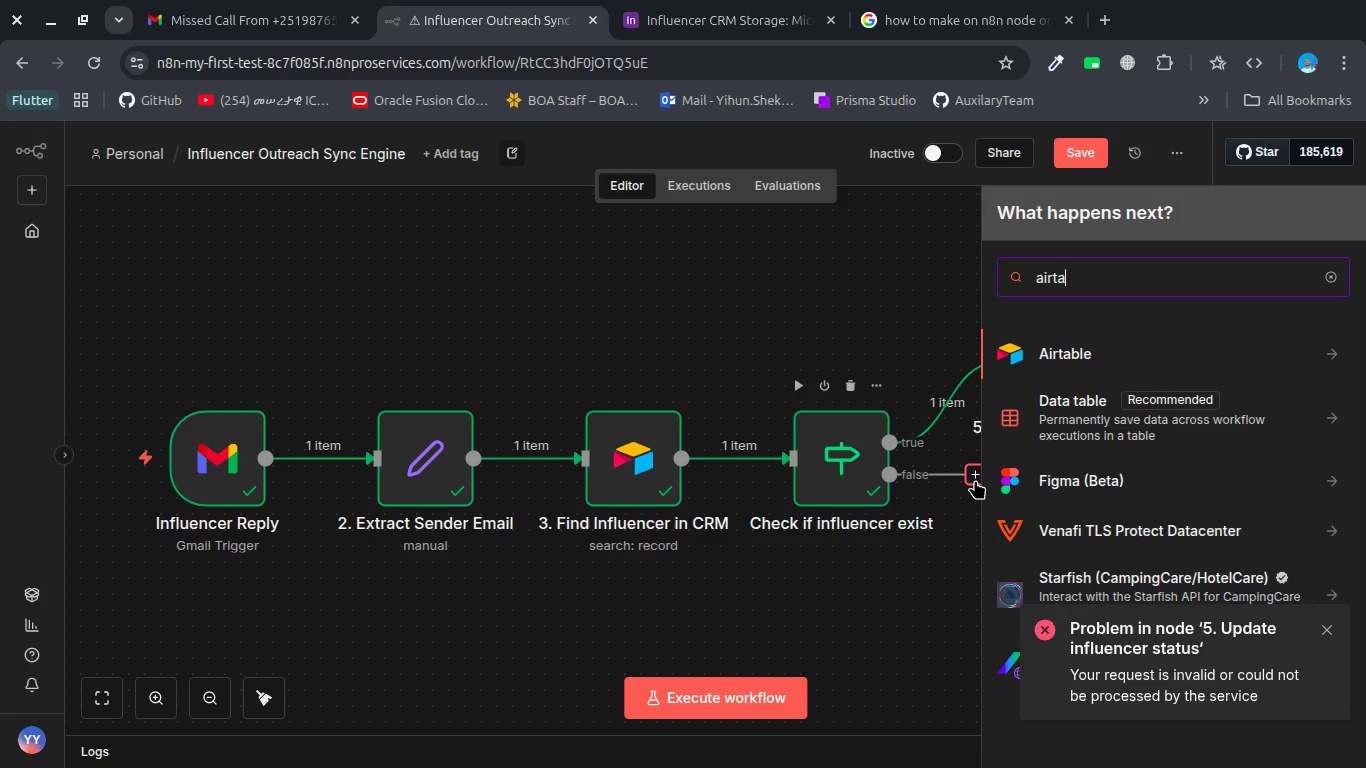 
key(Enter)
 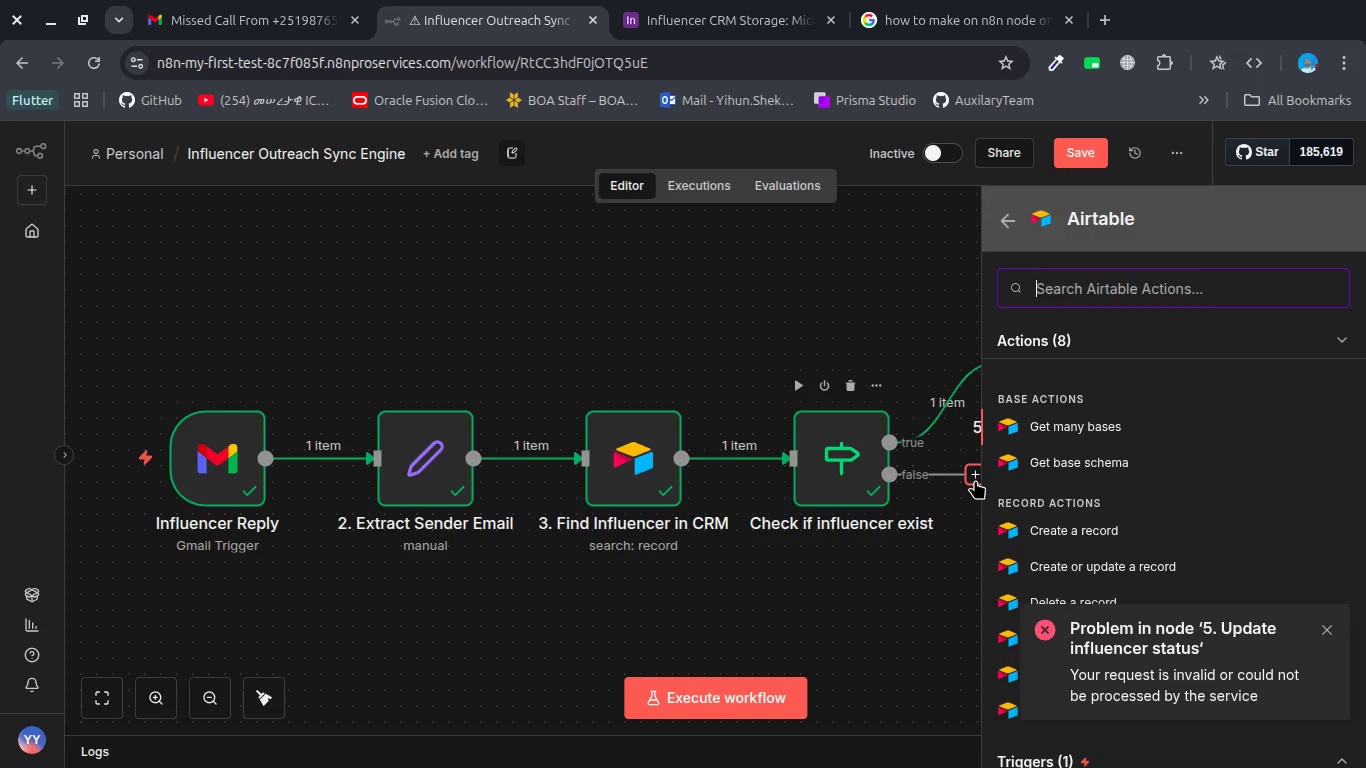 
type(crea)
 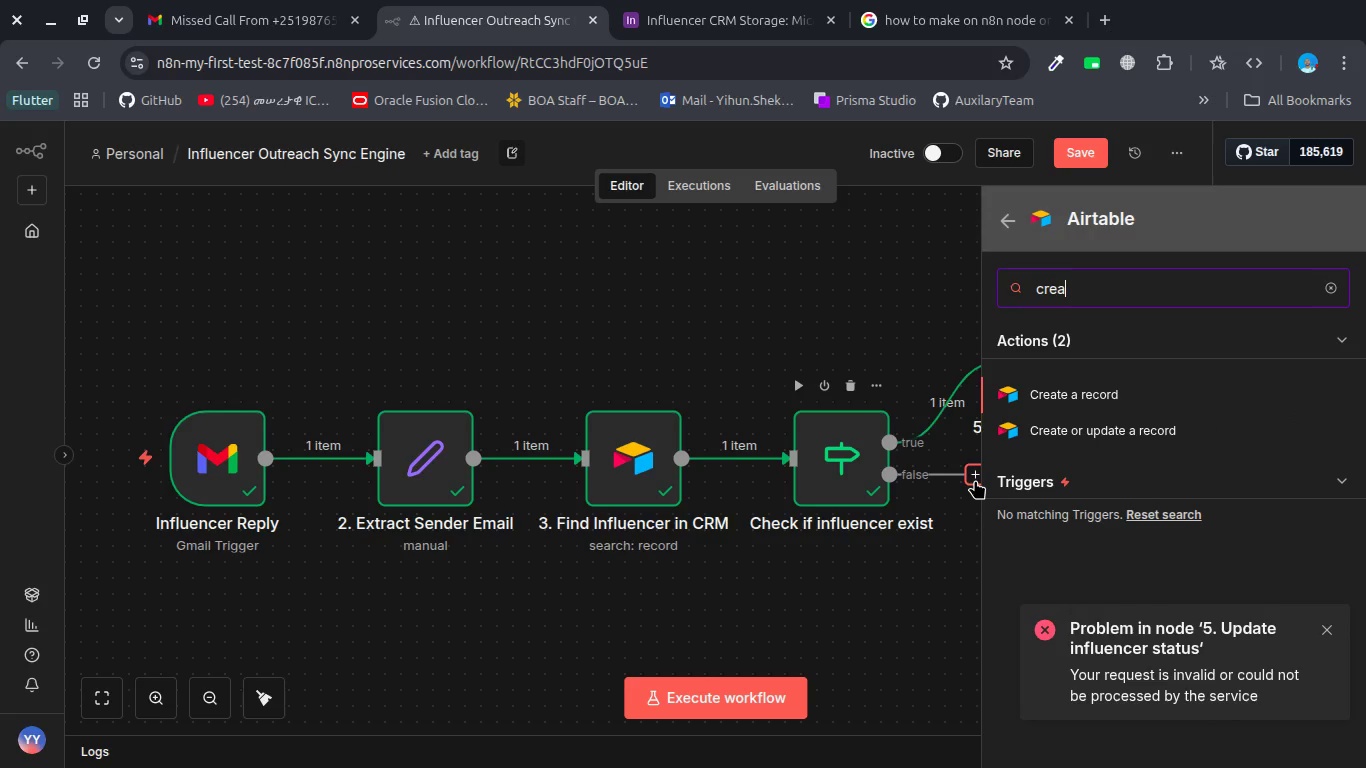 
key(Enter)
 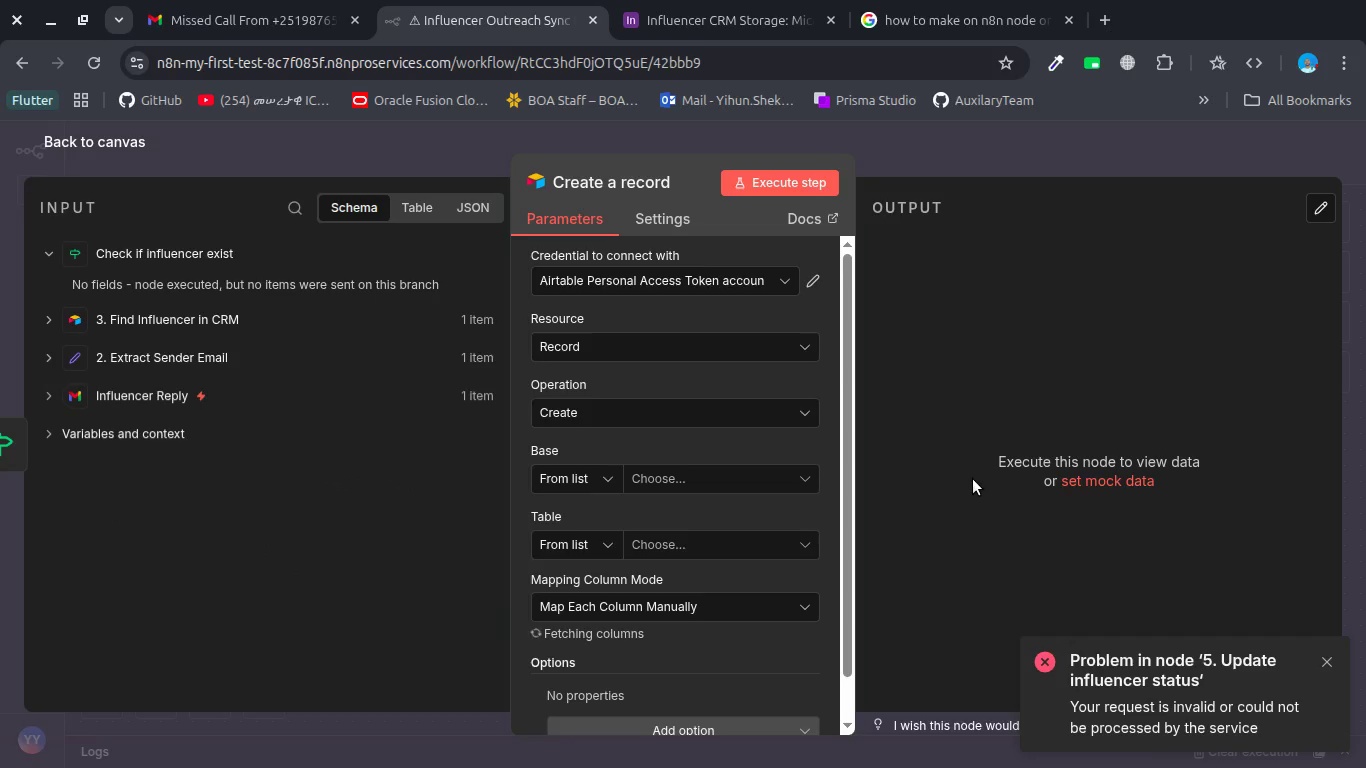 
wait(6.5)
 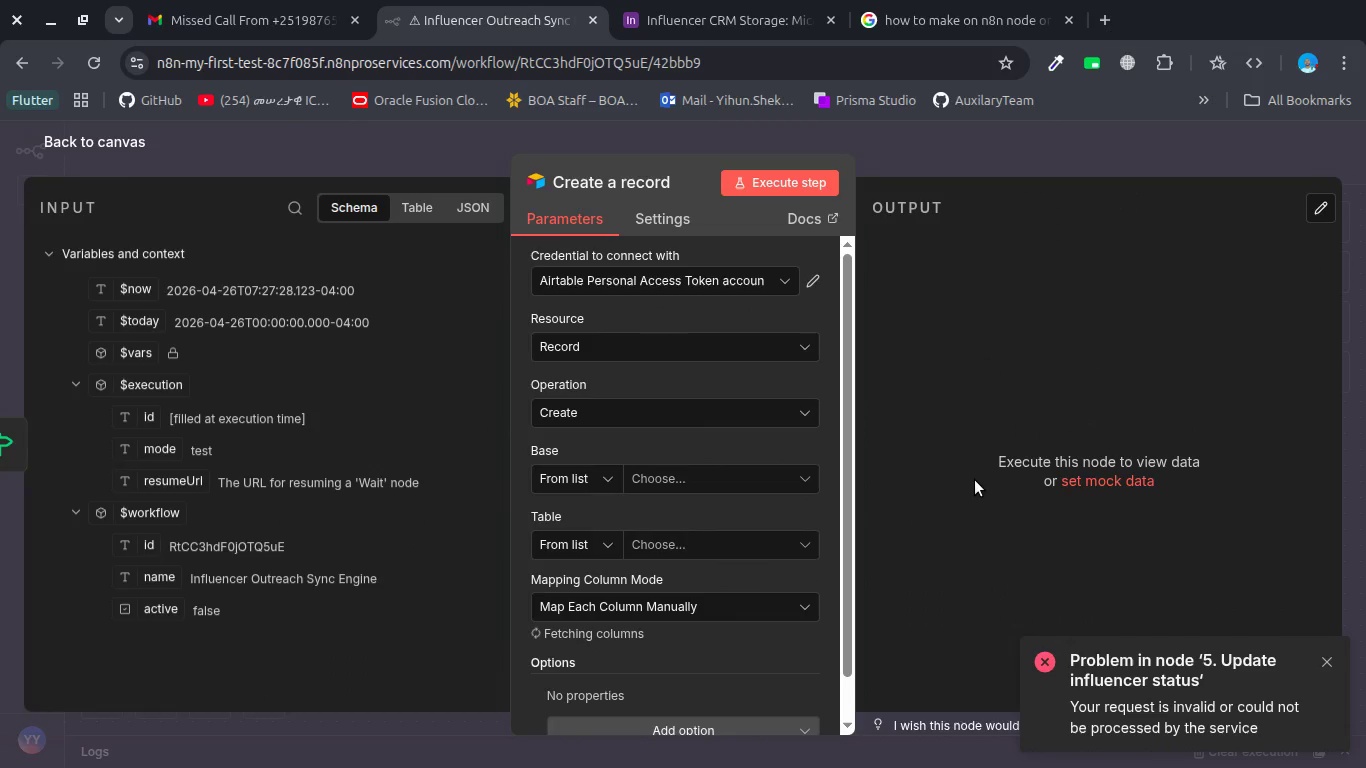 
left_click([679, 480])
 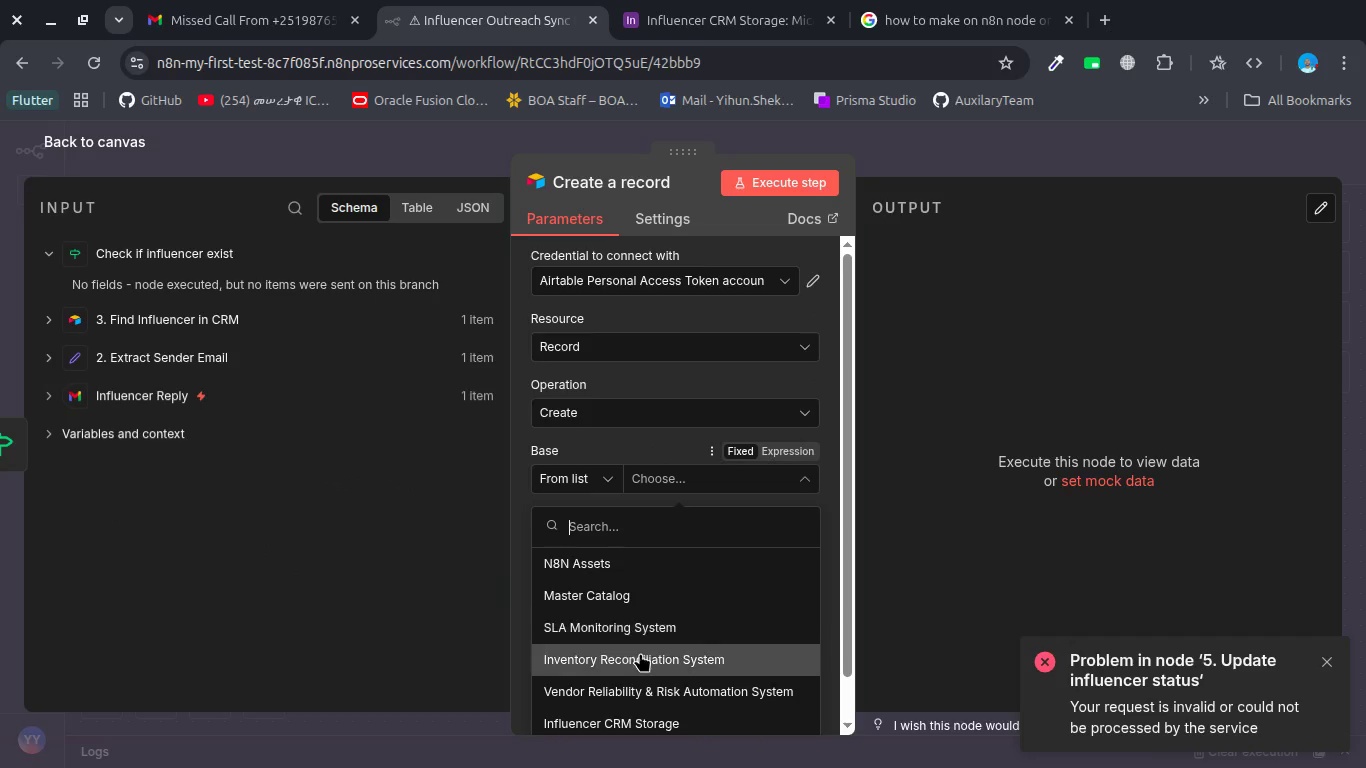 
wait(5.42)
 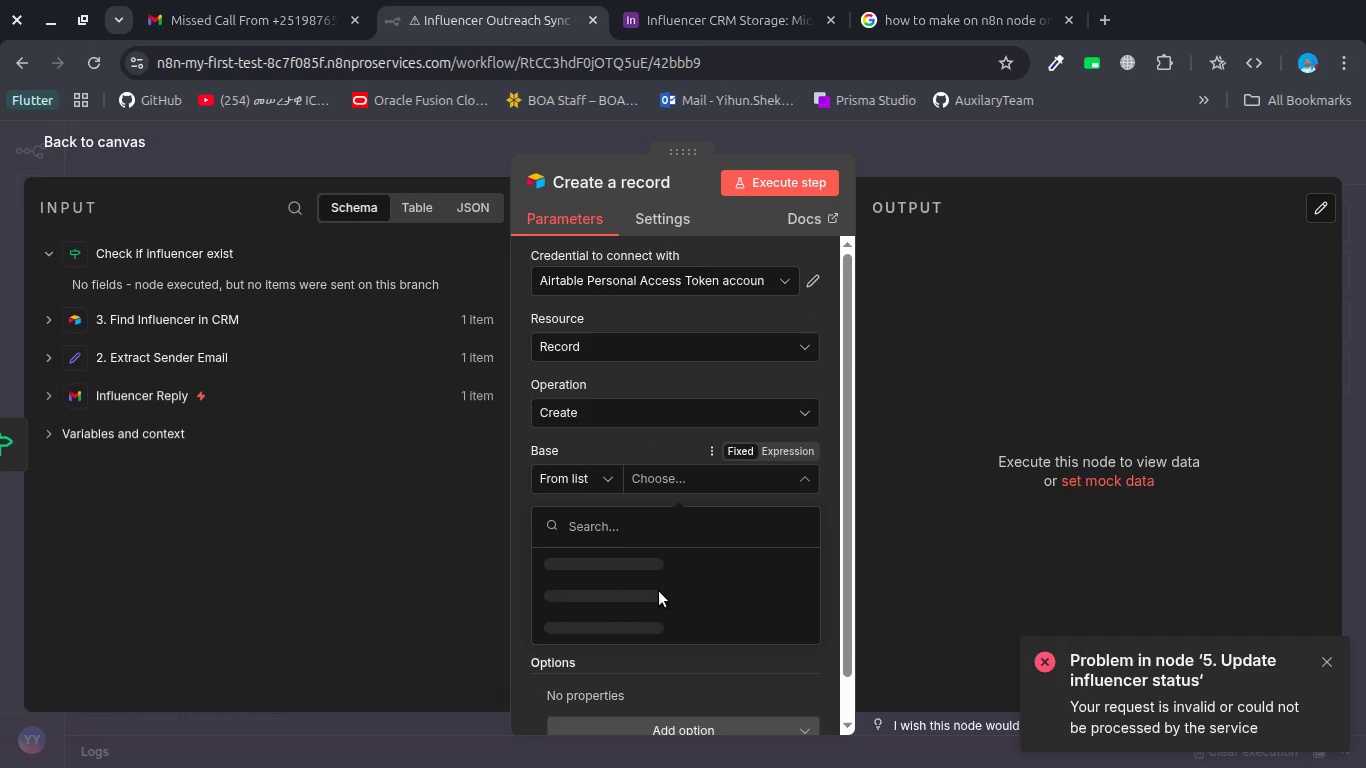 
scroll: coordinate [629, 719], scroll_direction: down, amount: 5.0
 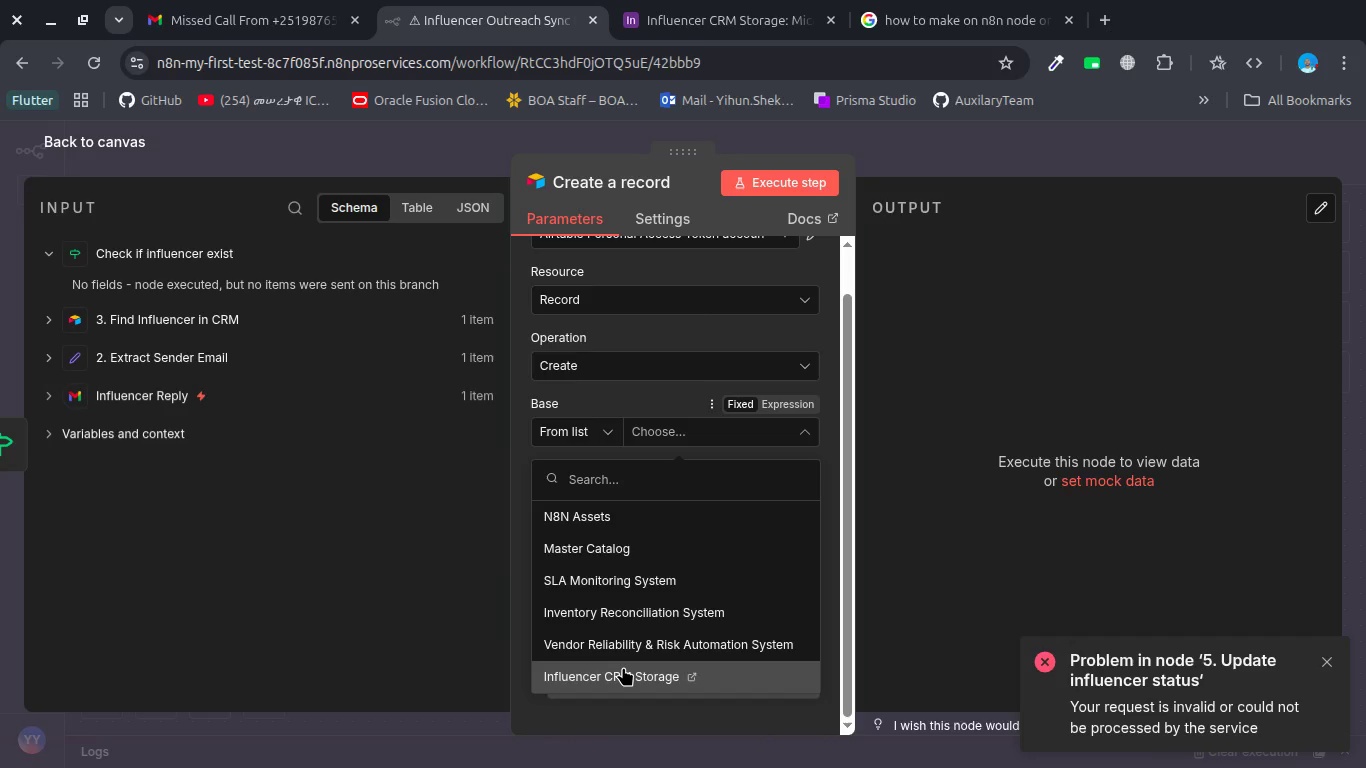 
left_click([623, 667])
 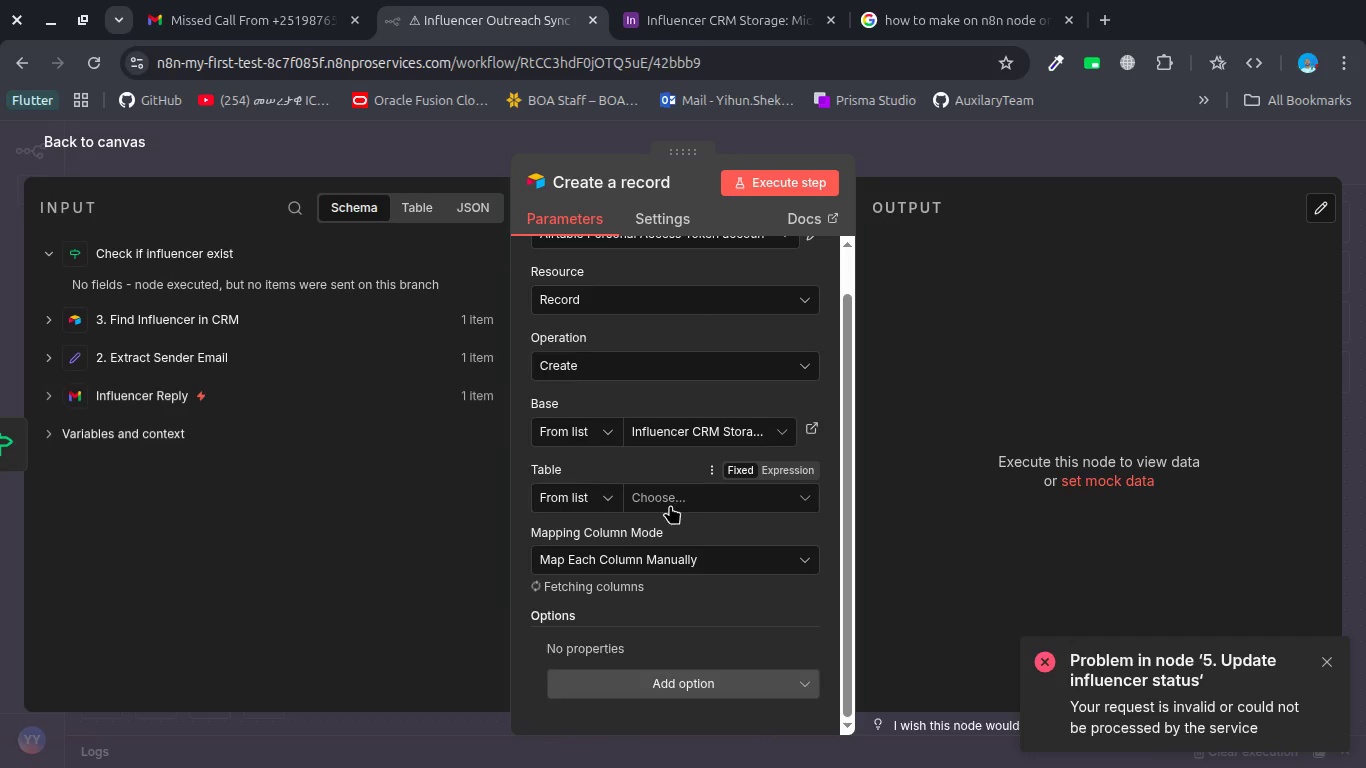 
left_click([670, 506])
 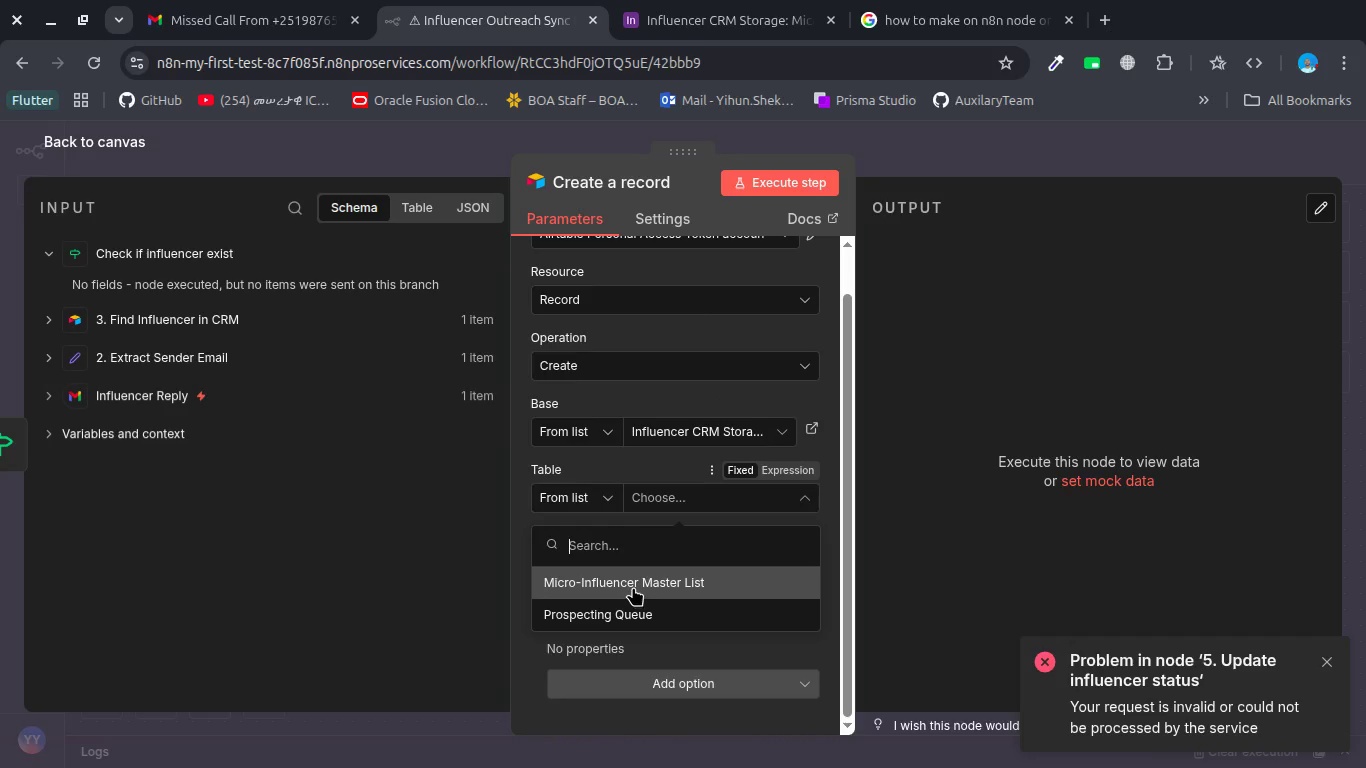 
wait(5.91)
 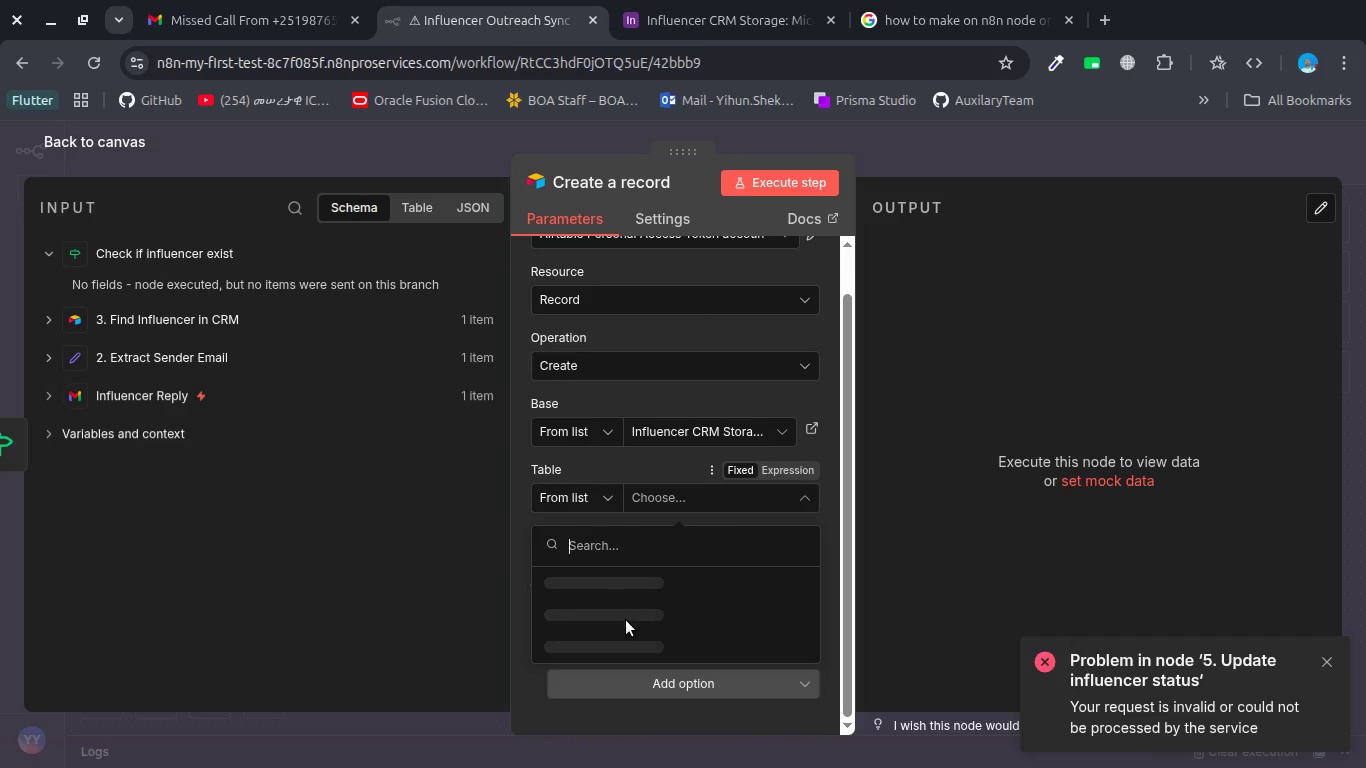 
left_click([606, 617])
 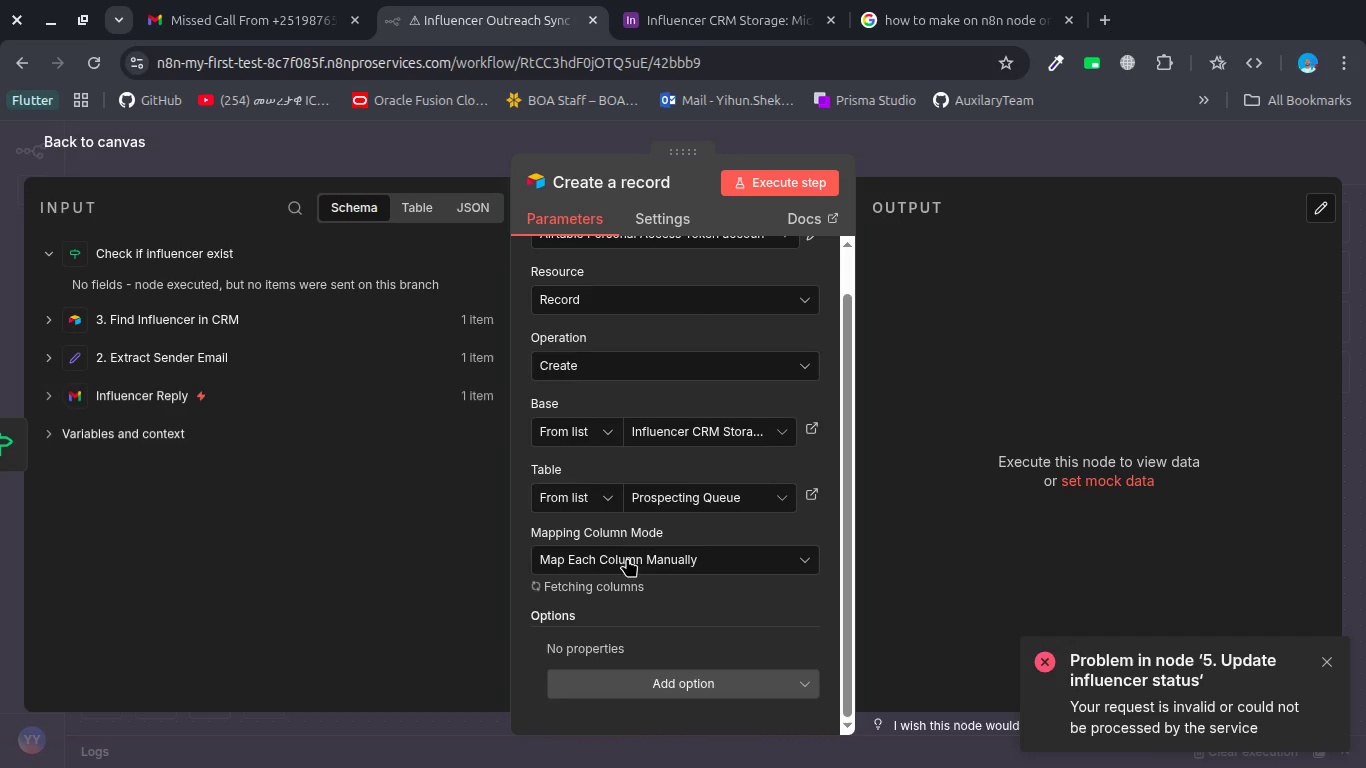 
mouse_move([663, 577])
 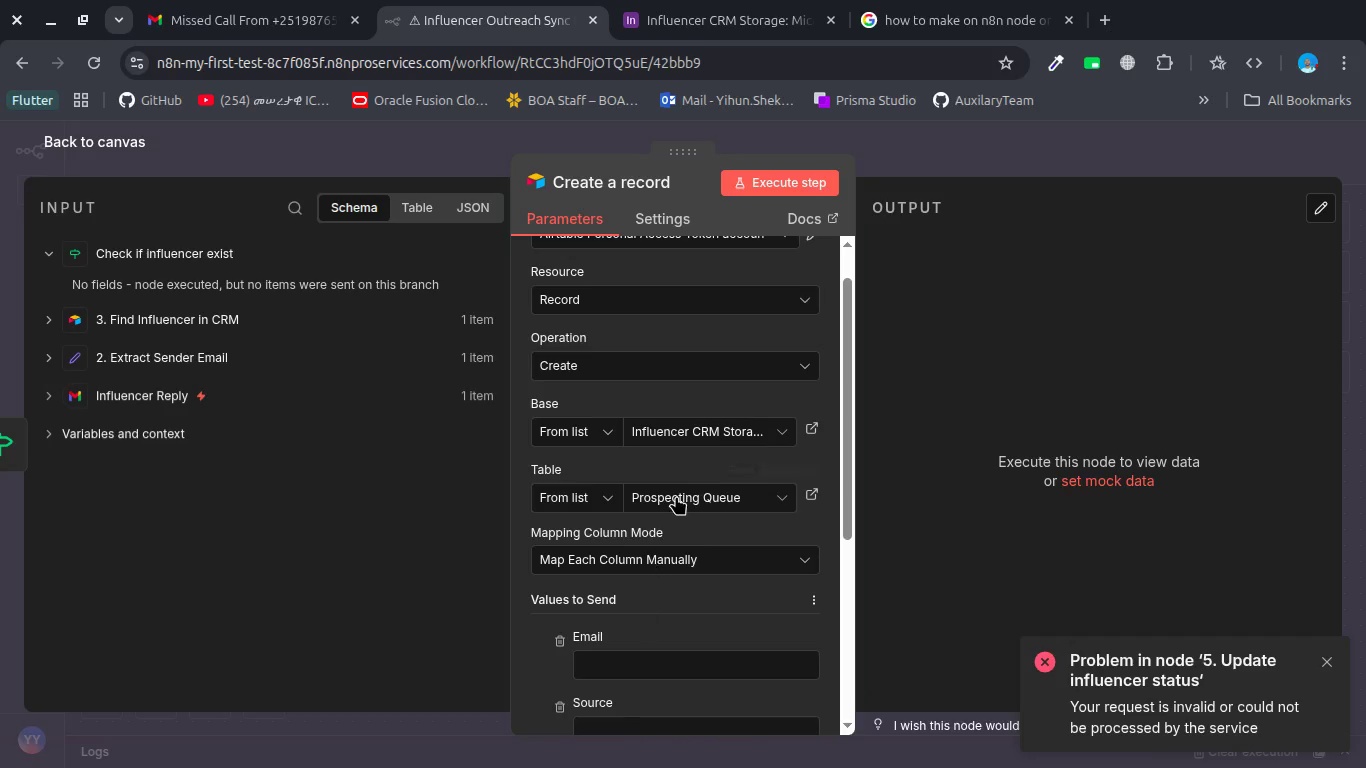 
wait(5.54)
 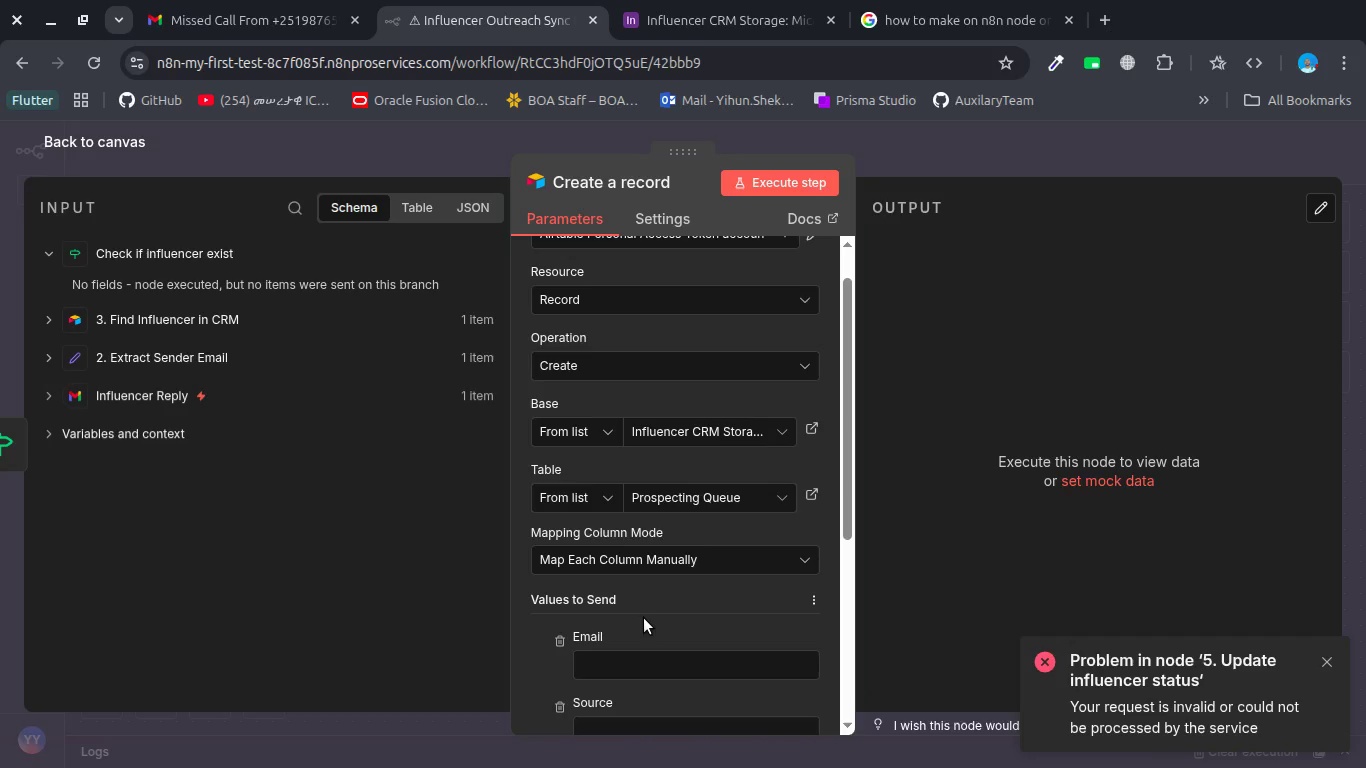 
left_click([465, 149])
 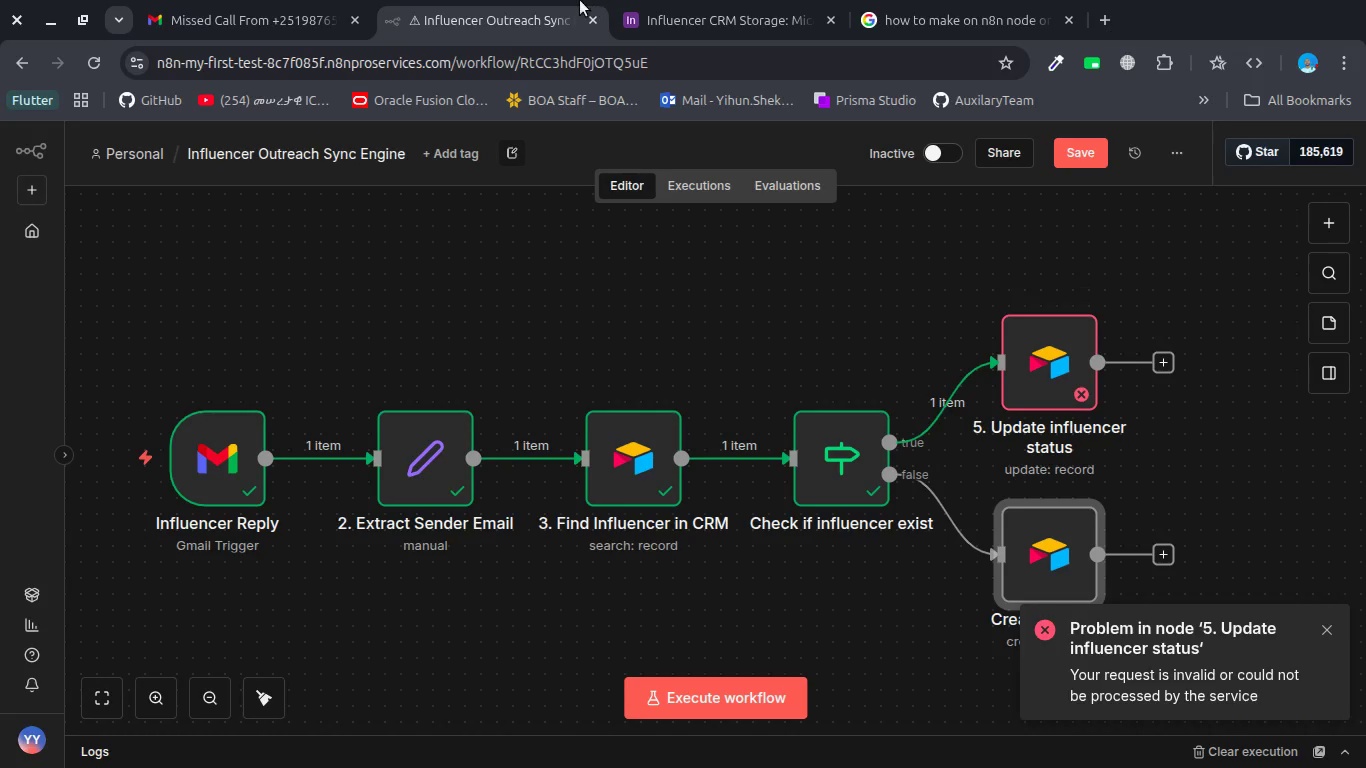 
left_click([649, 11])
 